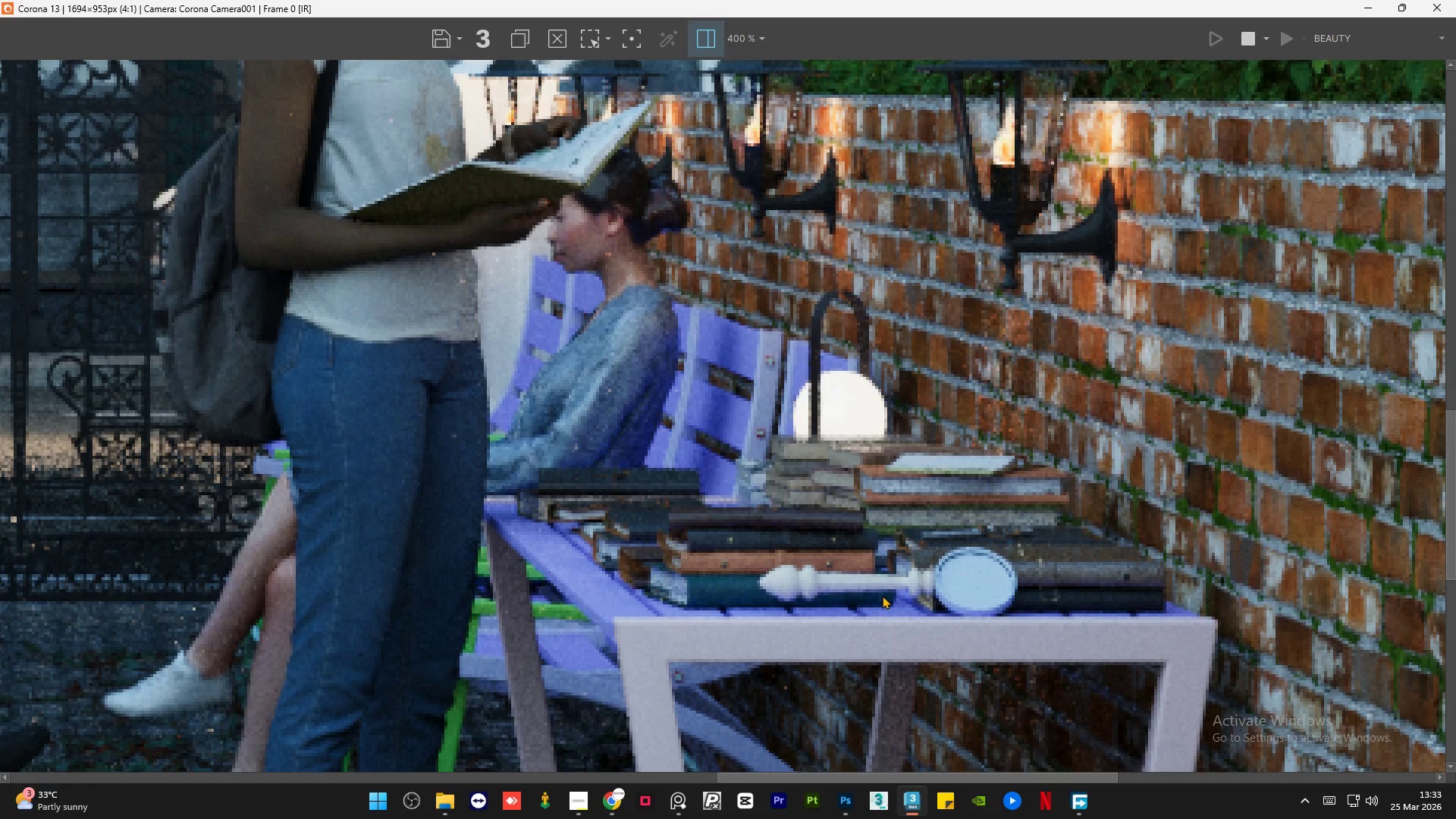 
left_click([1376, 8])
 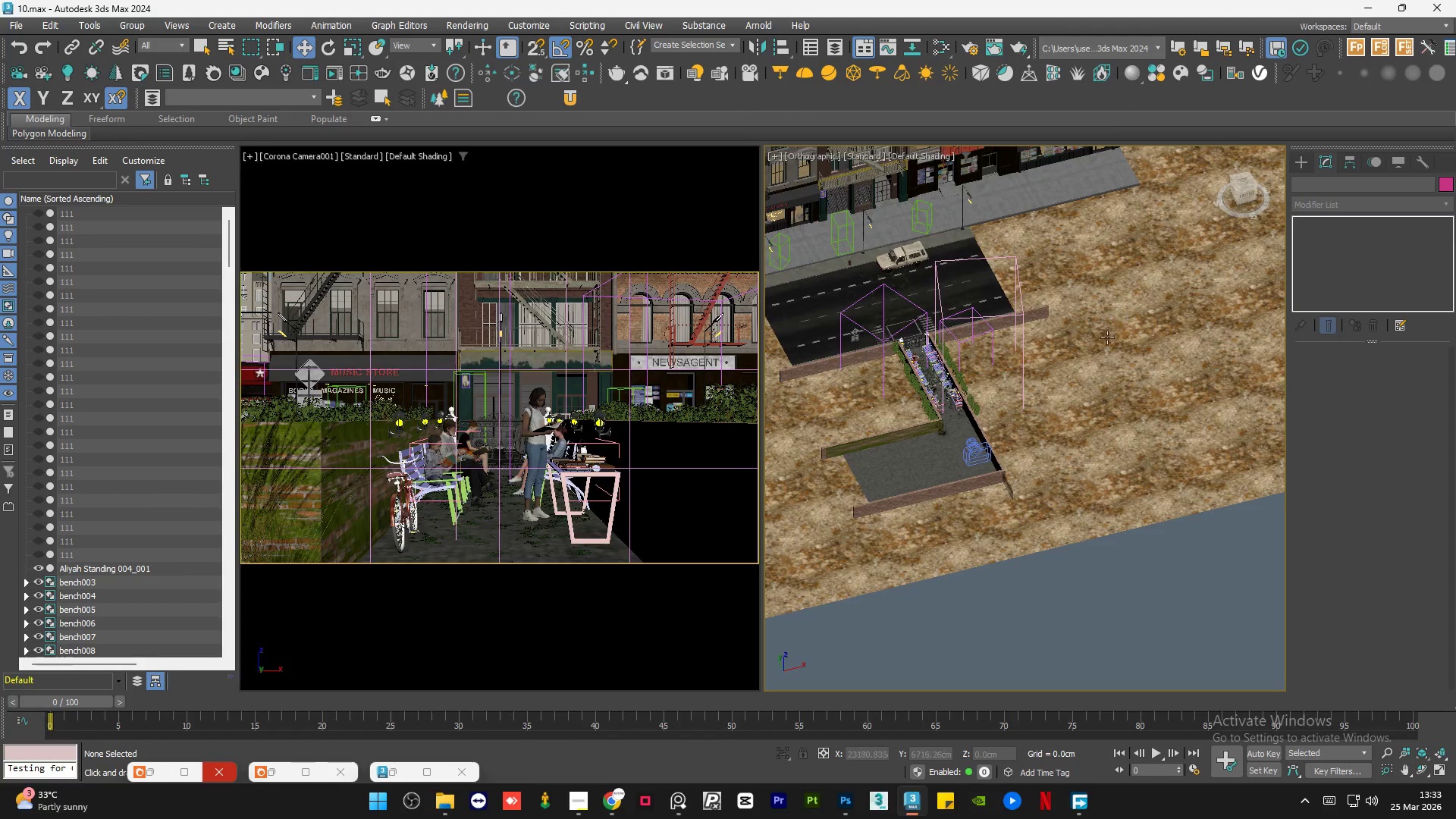 
scroll: coordinate [974, 514], scroll_direction: up, amount: 15.0
 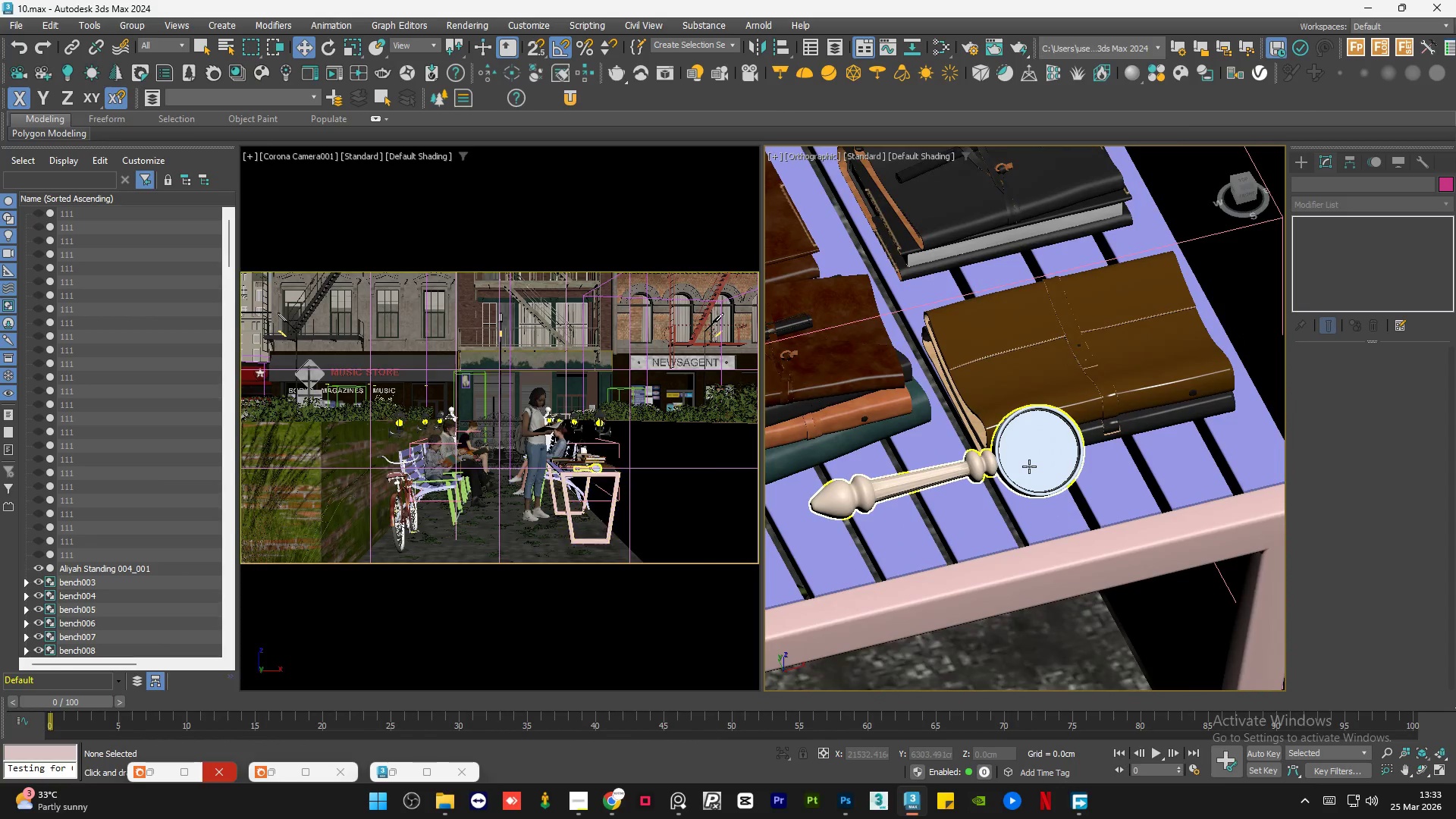 
left_click([1029, 466])
 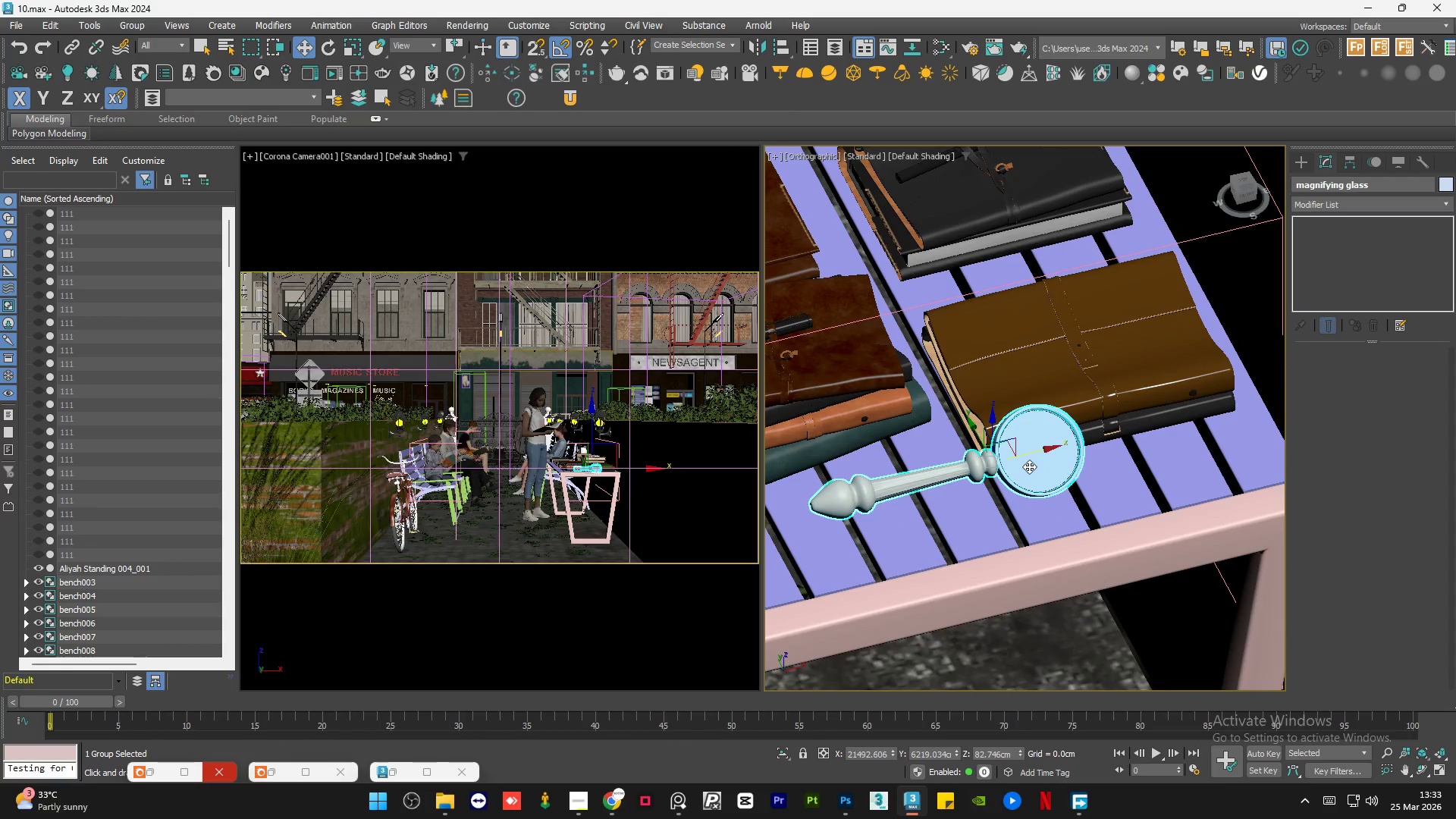 
hold_key(key=AltLeft, duration=1.5)
 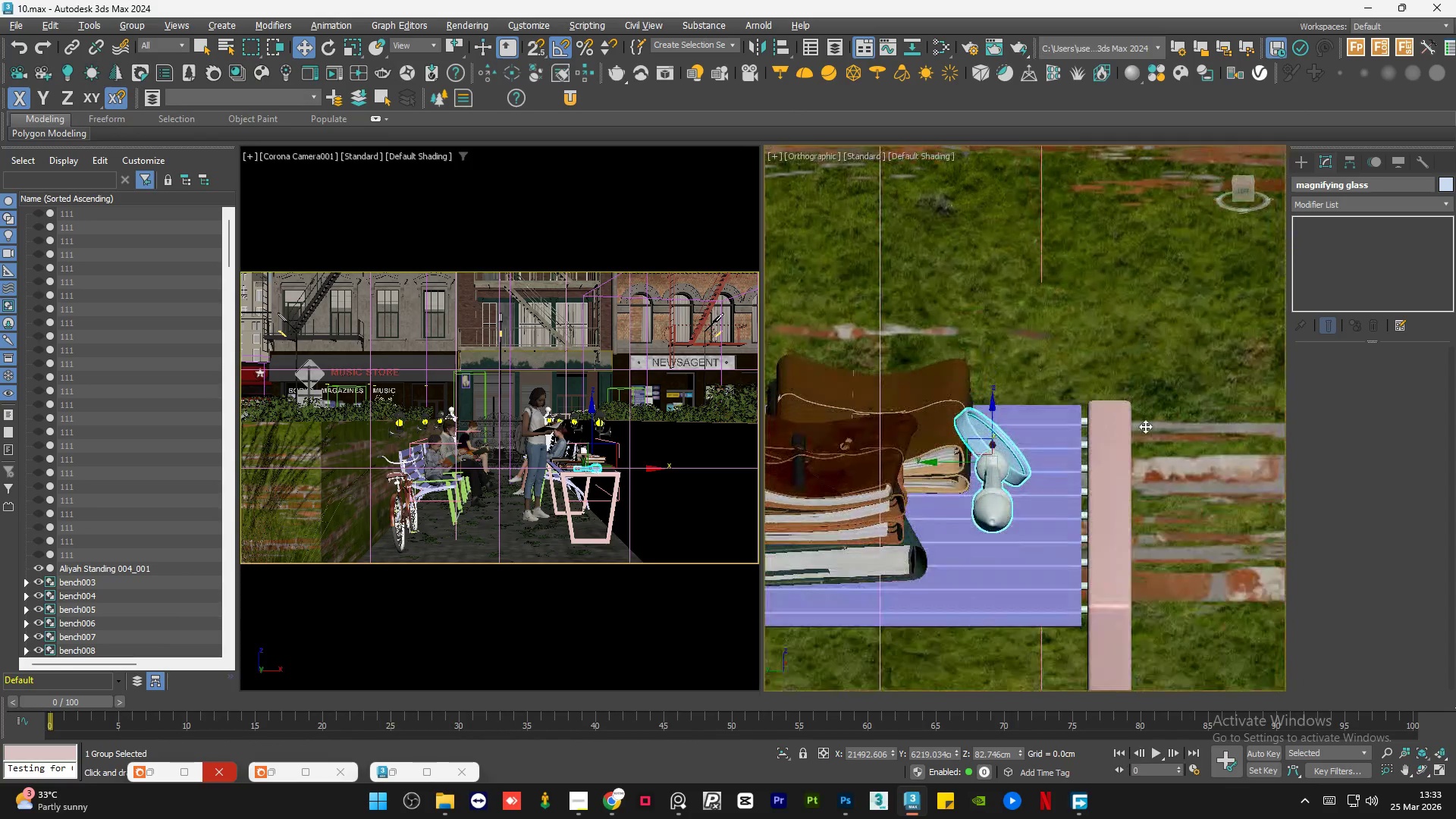 
hold_key(key=AltLeft, duration=1.5)
 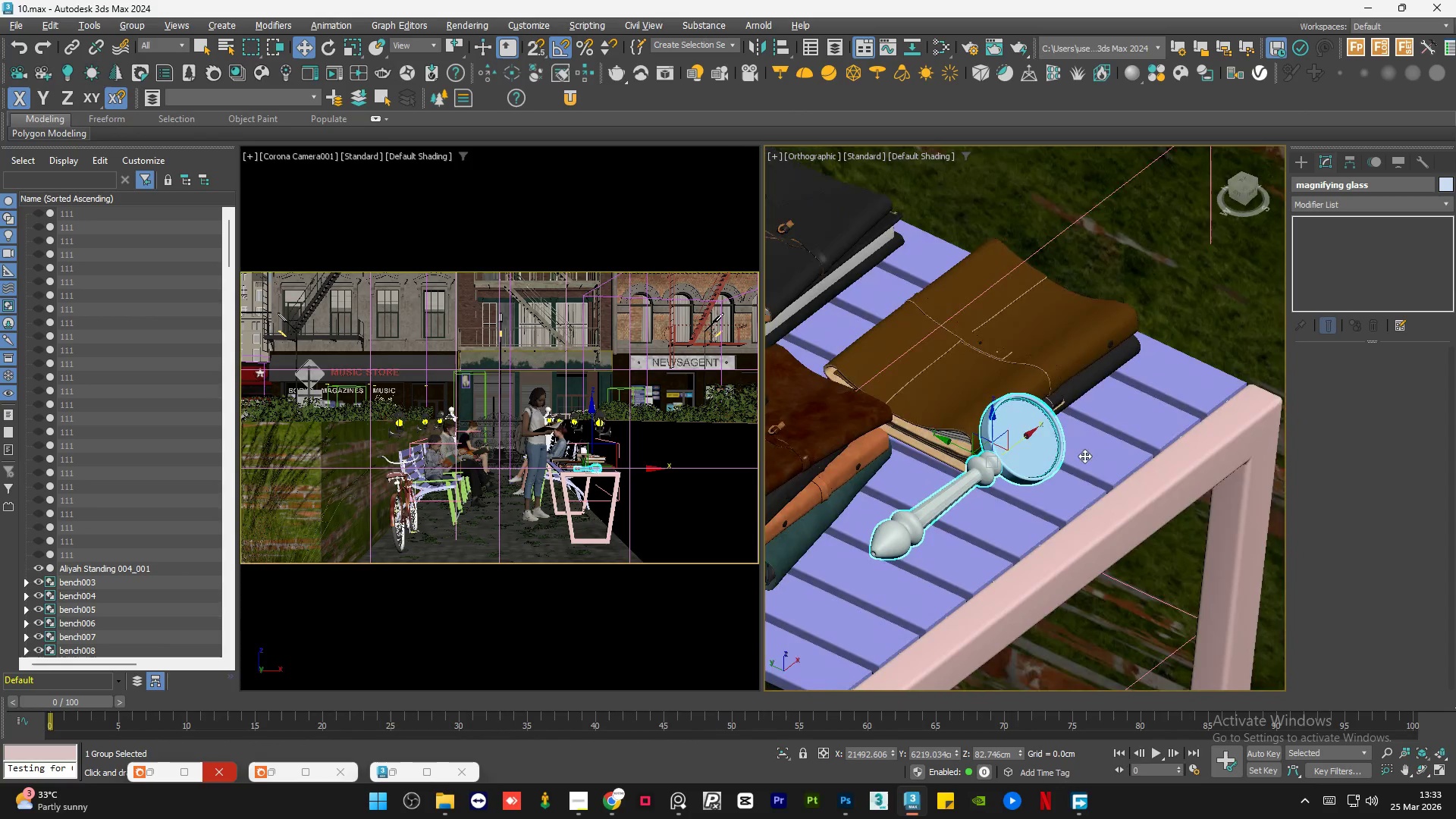 
hold_key(key=AltLeft, duration=1.09)
 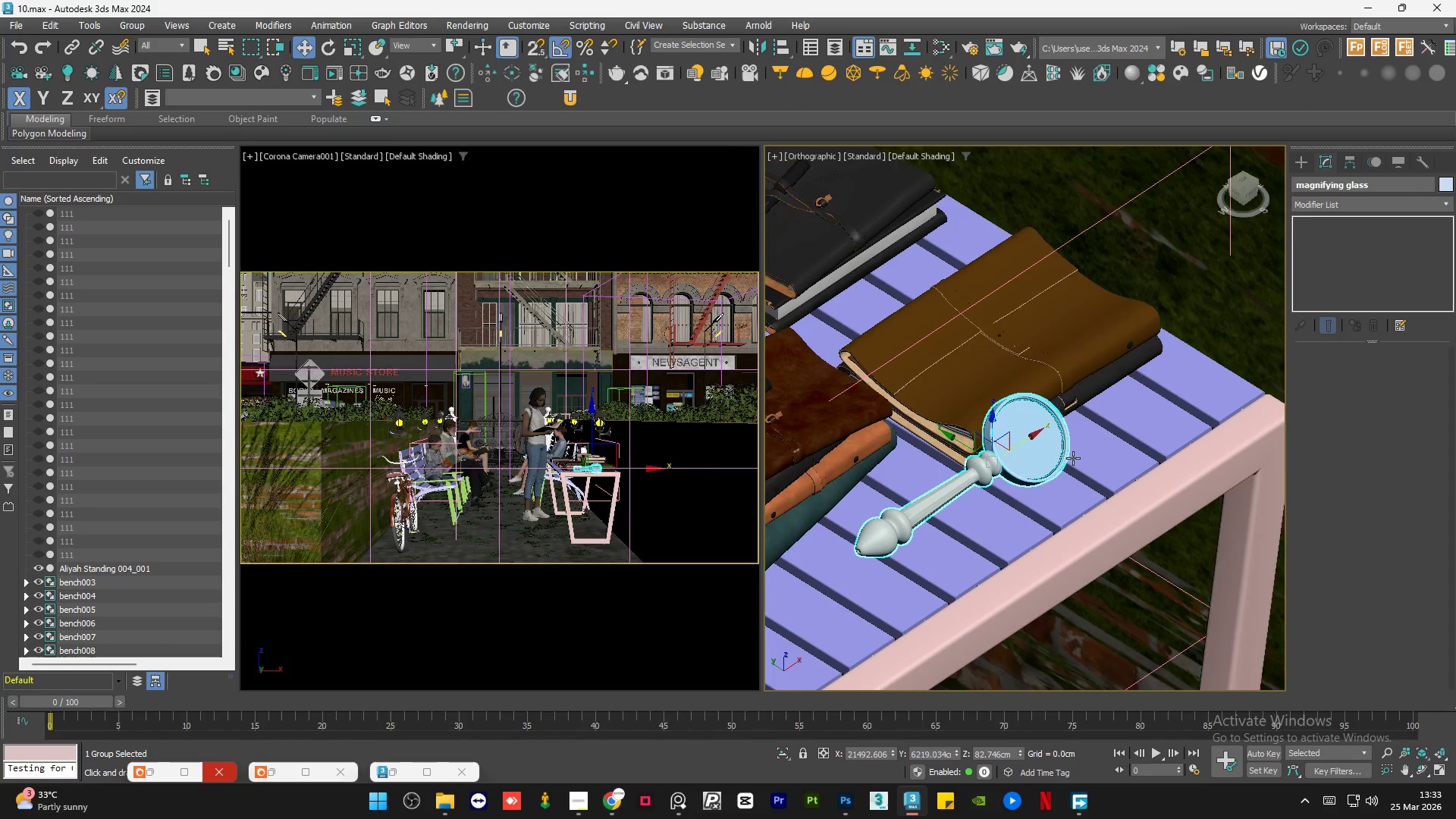 
hold_key(key=AltLeft, duration=1.03)
 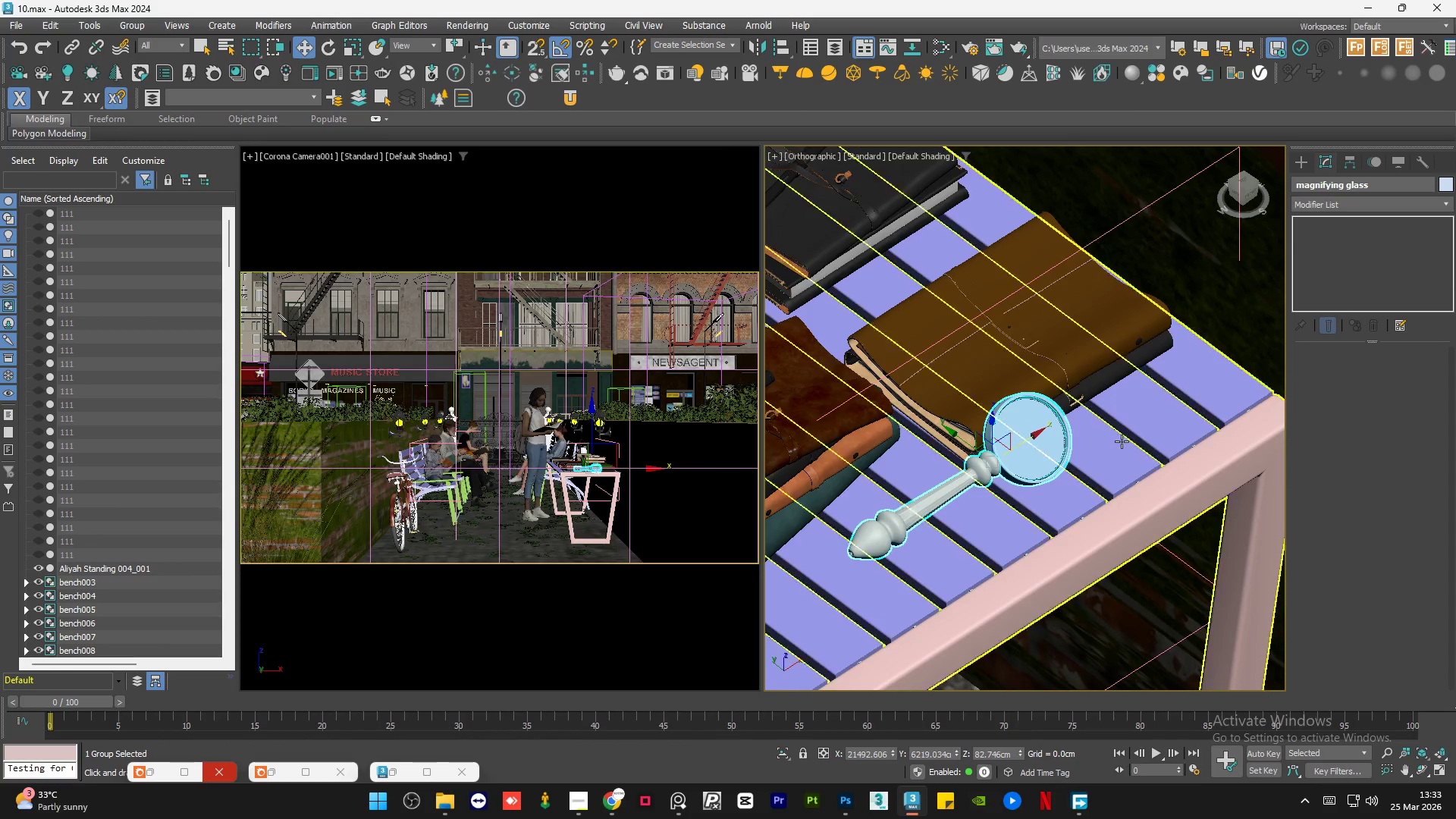 
scroll: coordinate [1122, 441], scroll_direction: down, amount: 1.0
 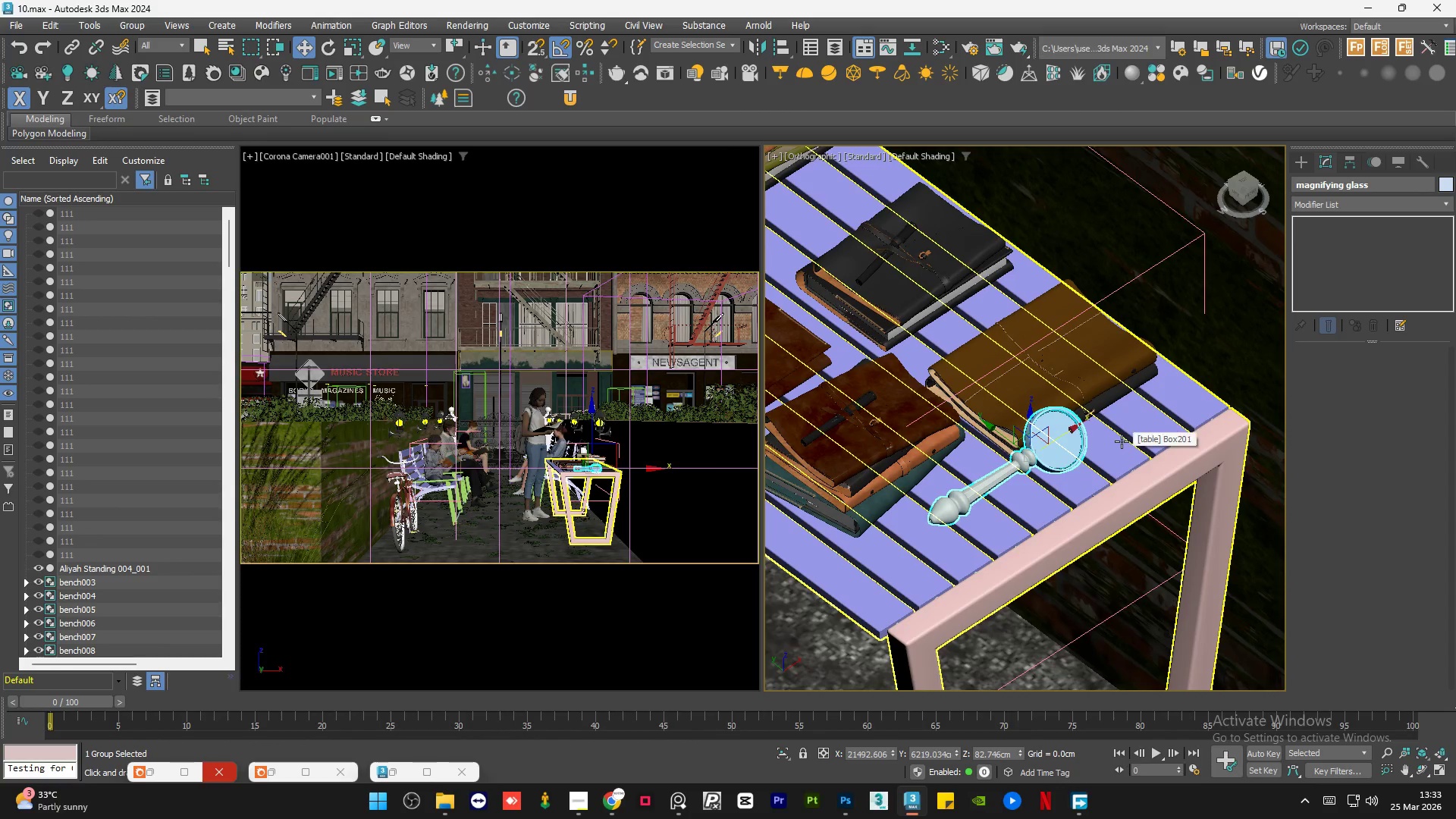 
hold_key(key=AltLeft, duration=1.5)
 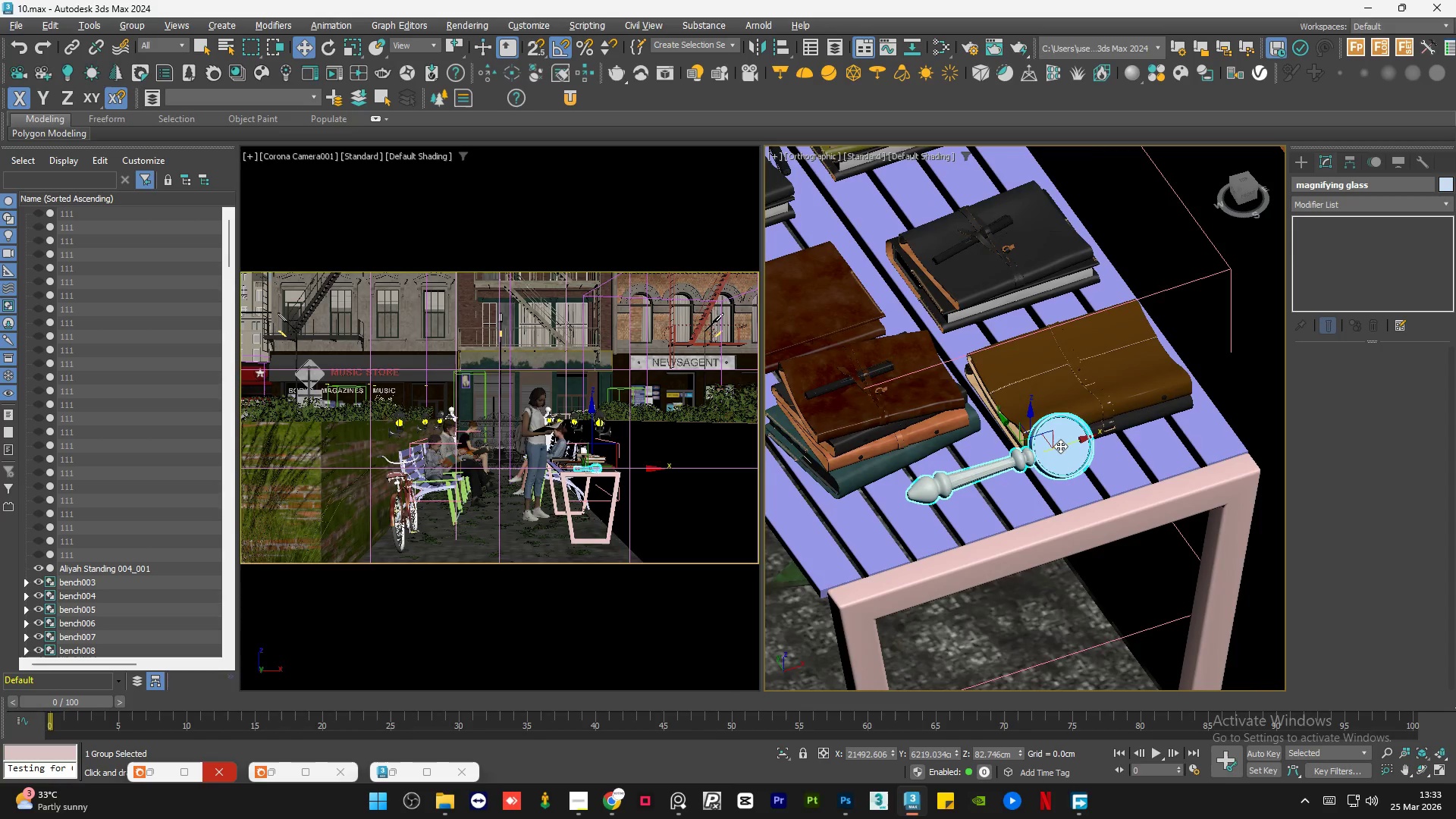 
hold_key(key=AltLeft, duration=0.41)
 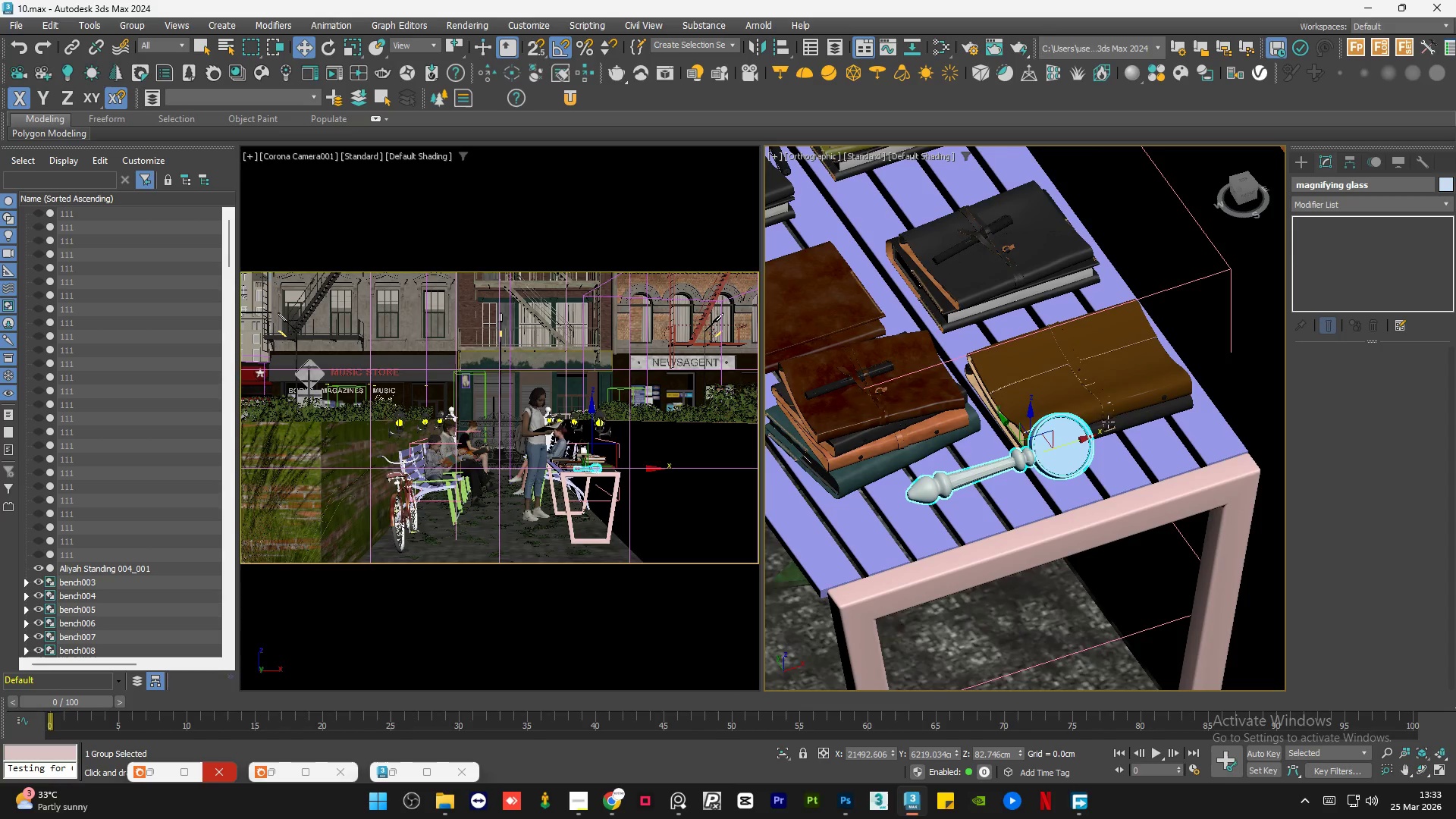 
hold_key(key=AltLeft, duration=0.77)
 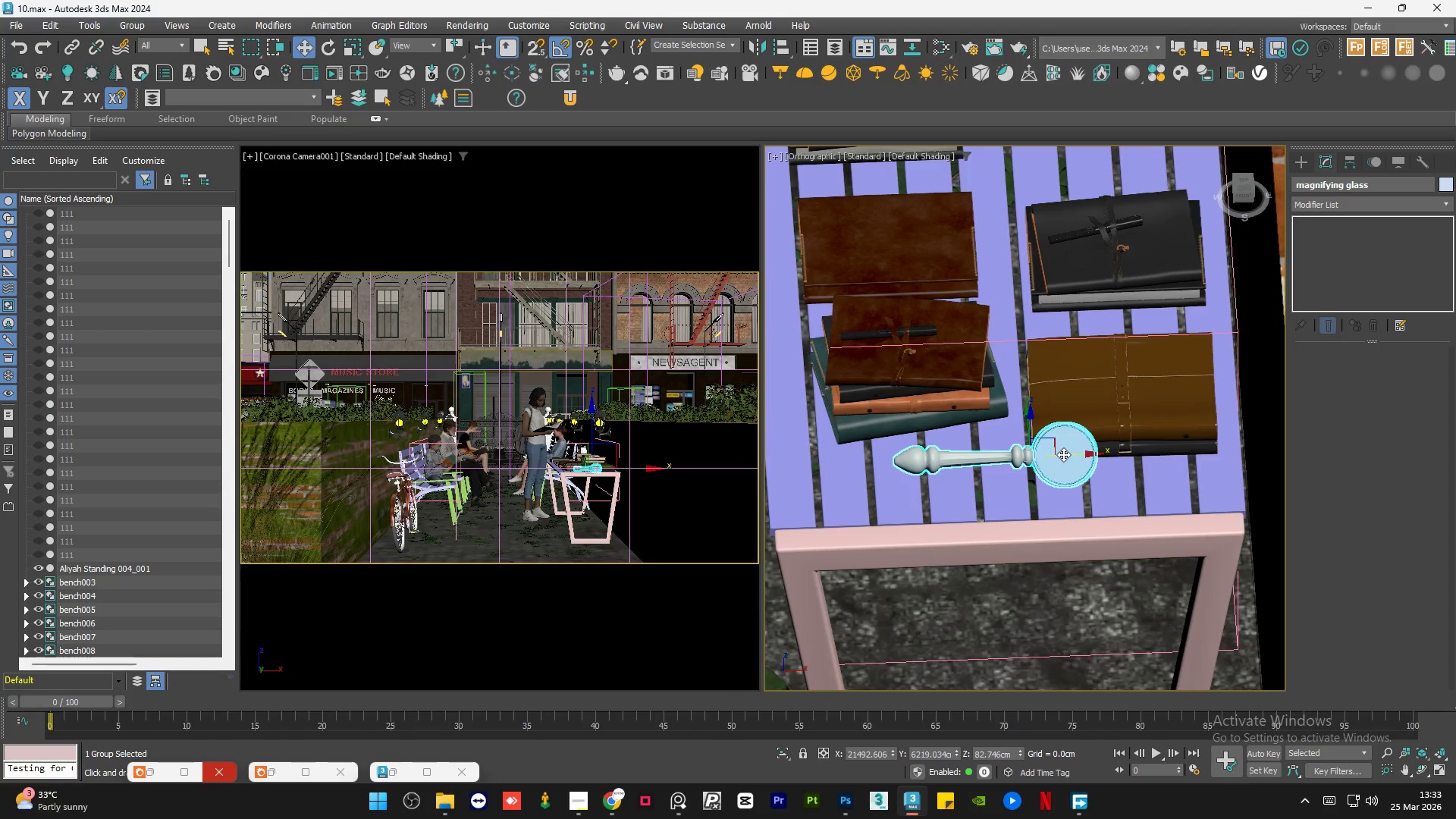 
left_click_drag(start_coordinate=[1064, 454], to_coordinate=[1196, 462])
 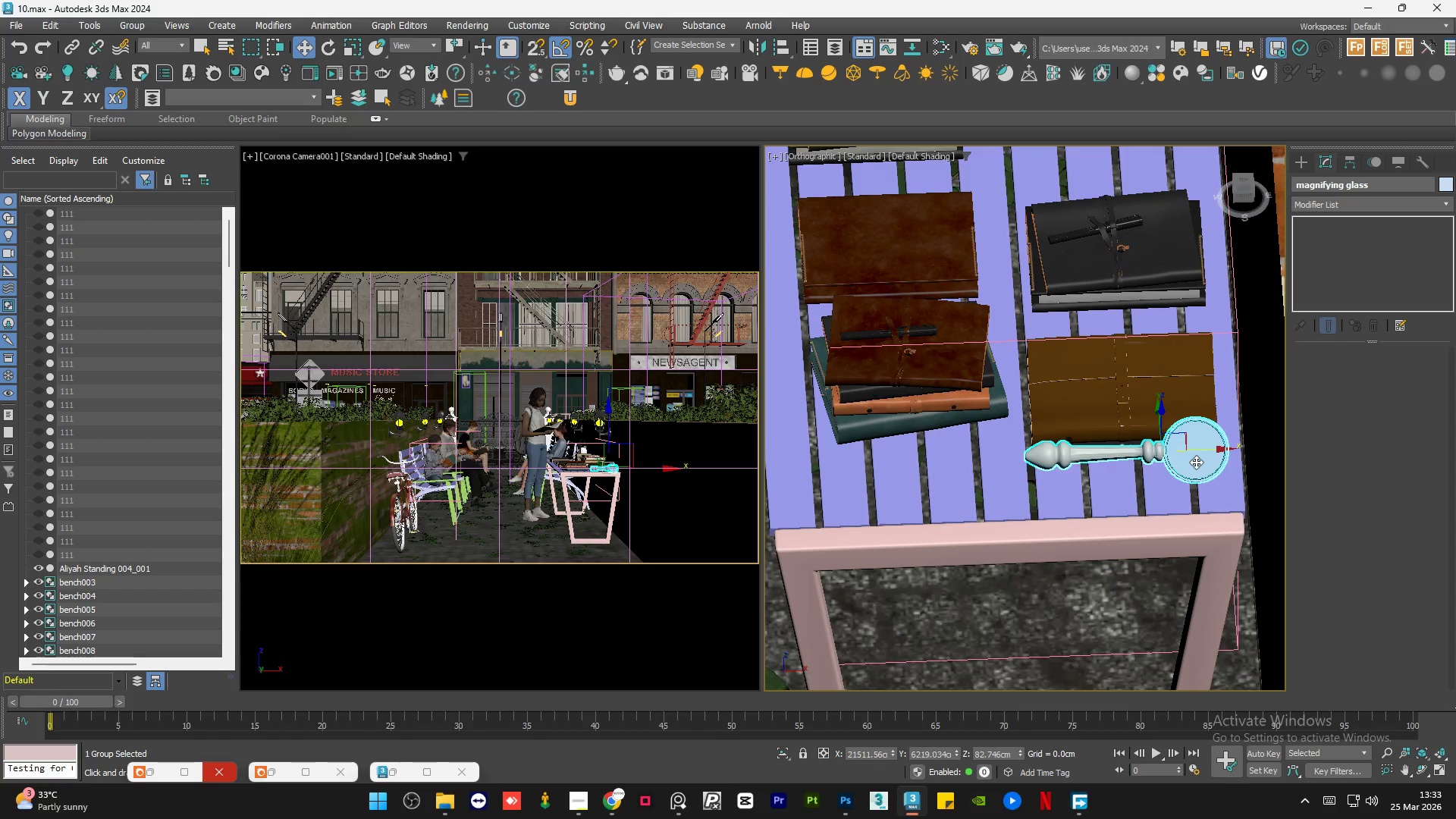 
hold_key(key=AltLeft, duration=1.51)
 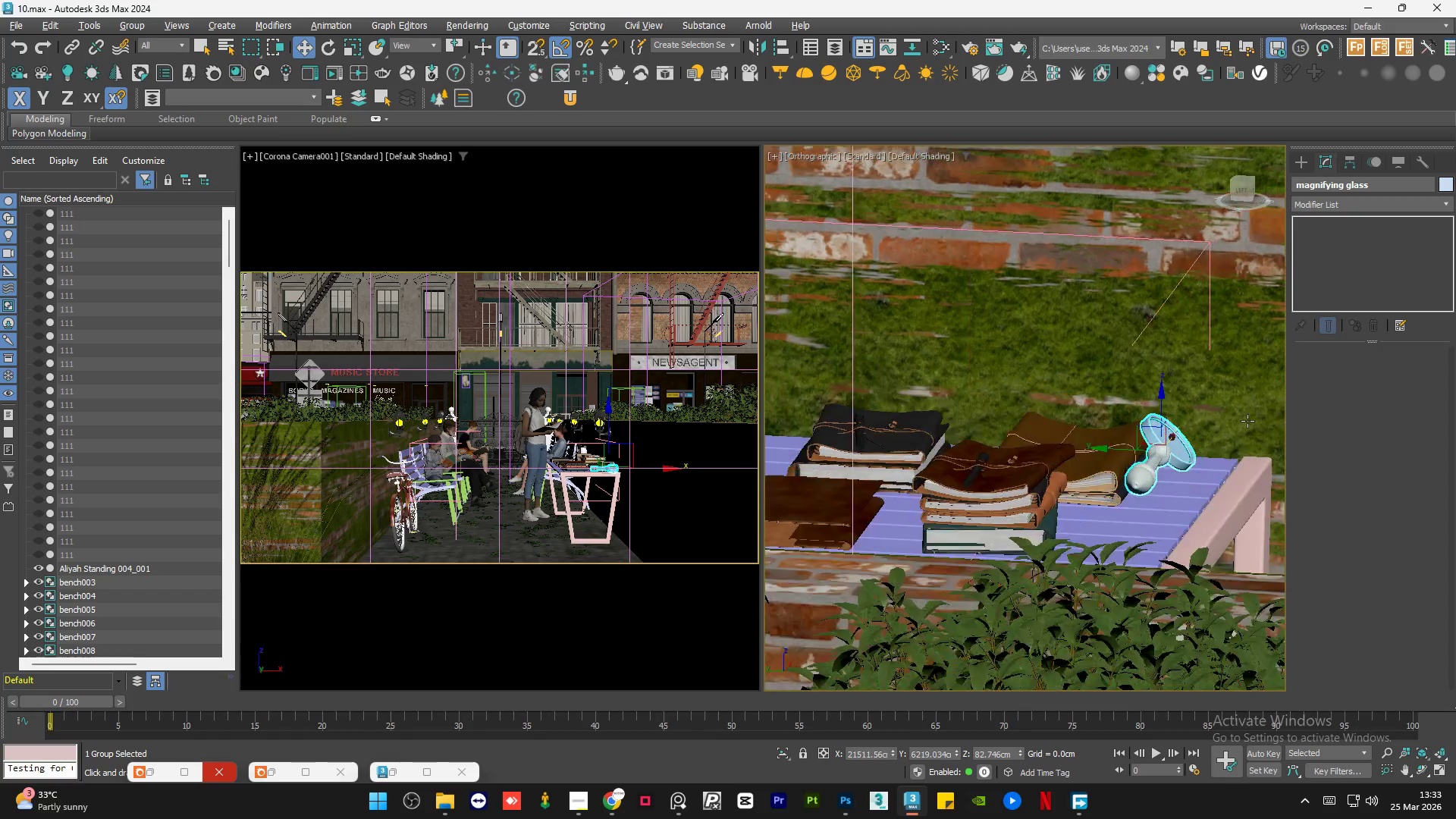 
hold_key(key=AltLeft, duration=1.16)
 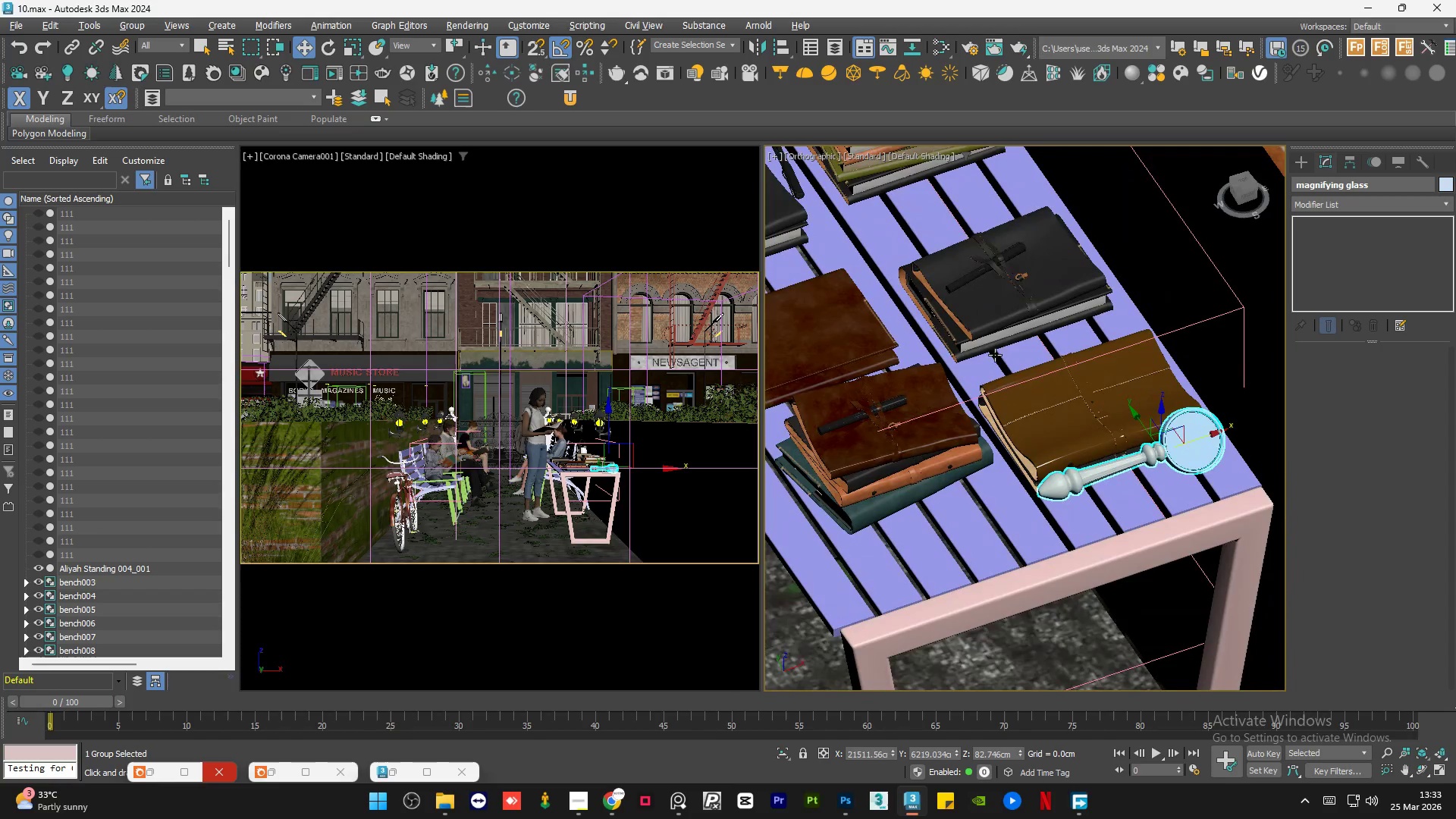 
key(Alt+AltLeft)
 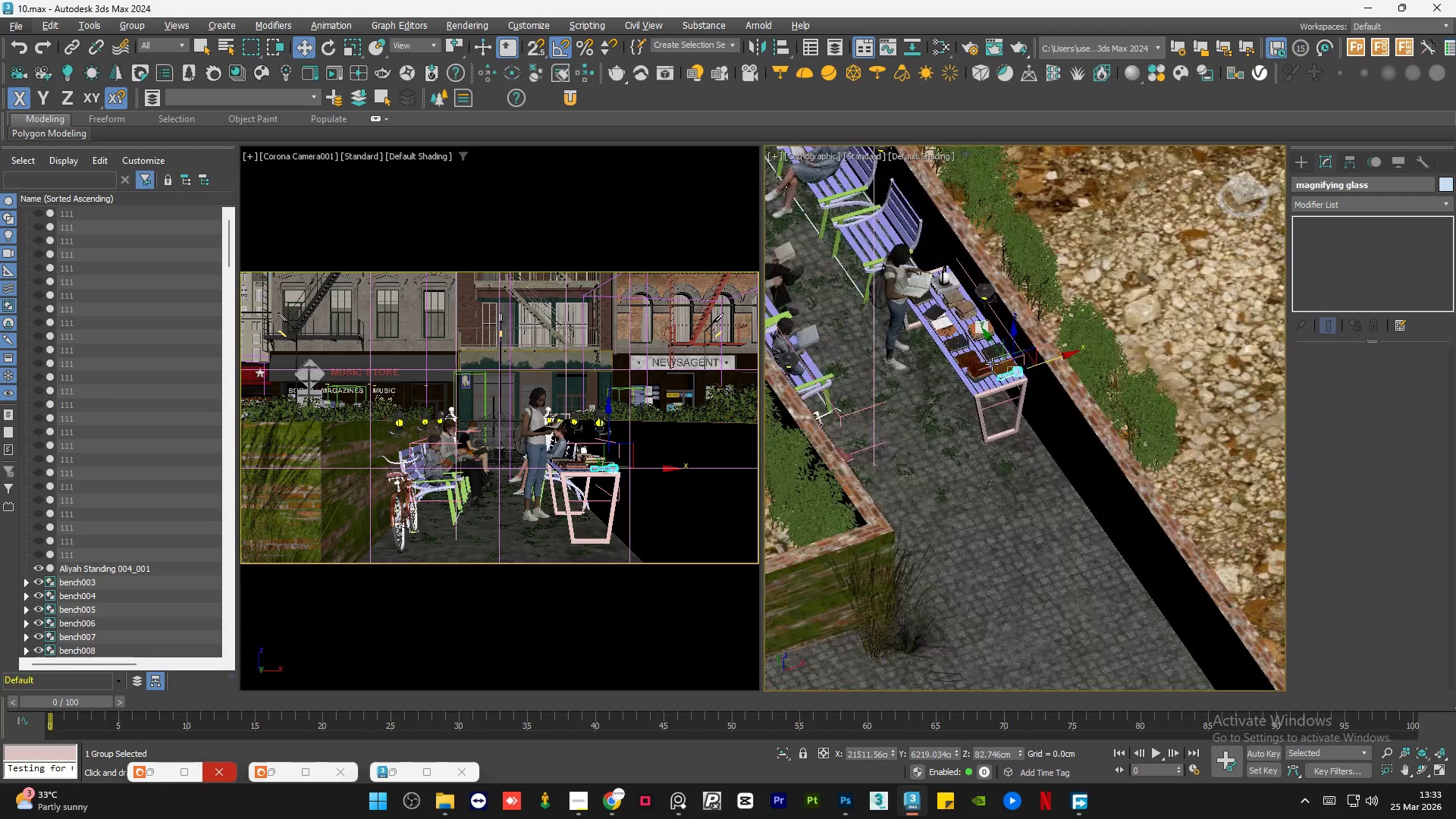 
hold_key(key=AltLeft, duration=0.59)
 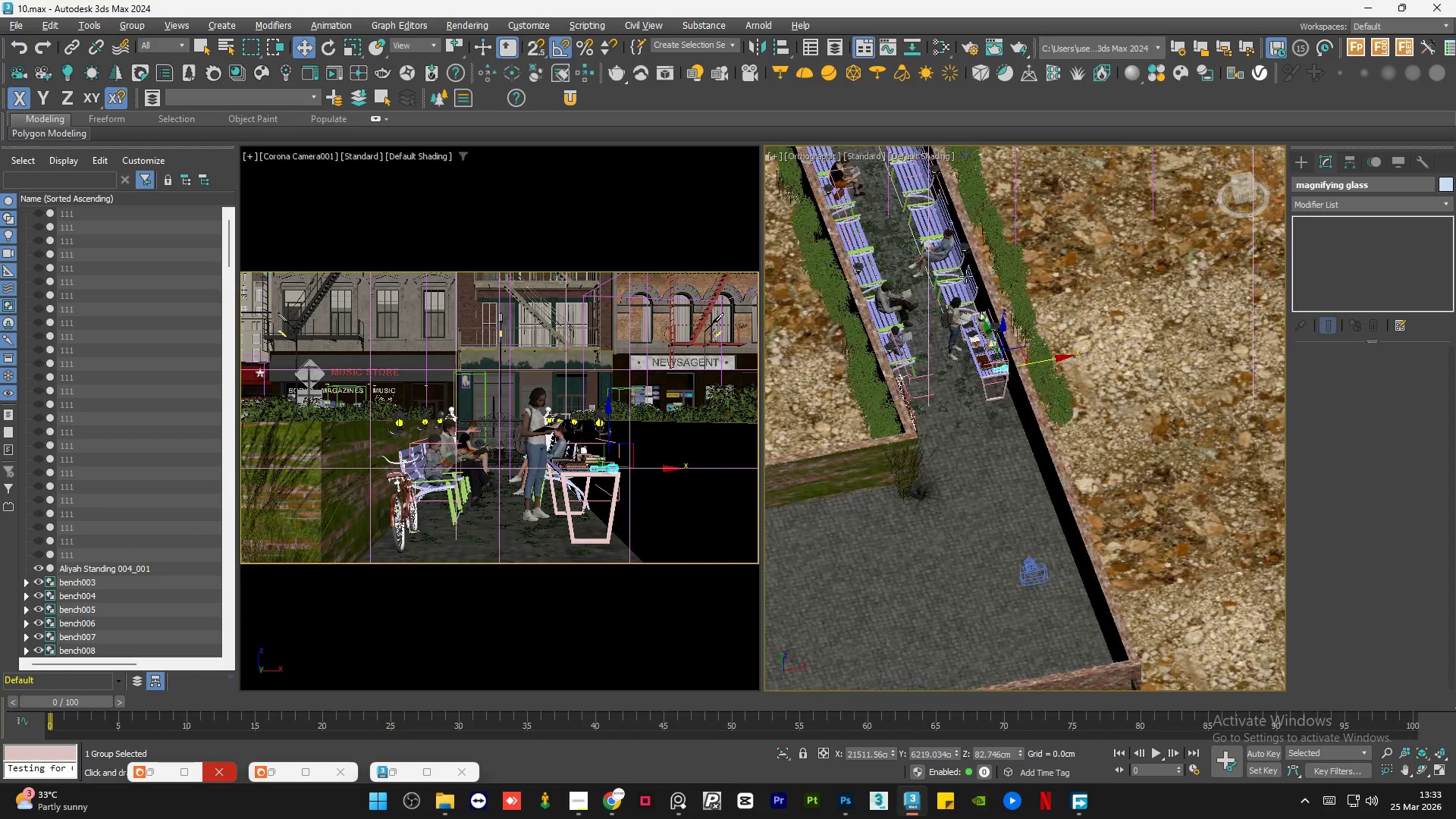 
scroll: coordinate [996, 397], scroll_direction: down, amount: 14.0
 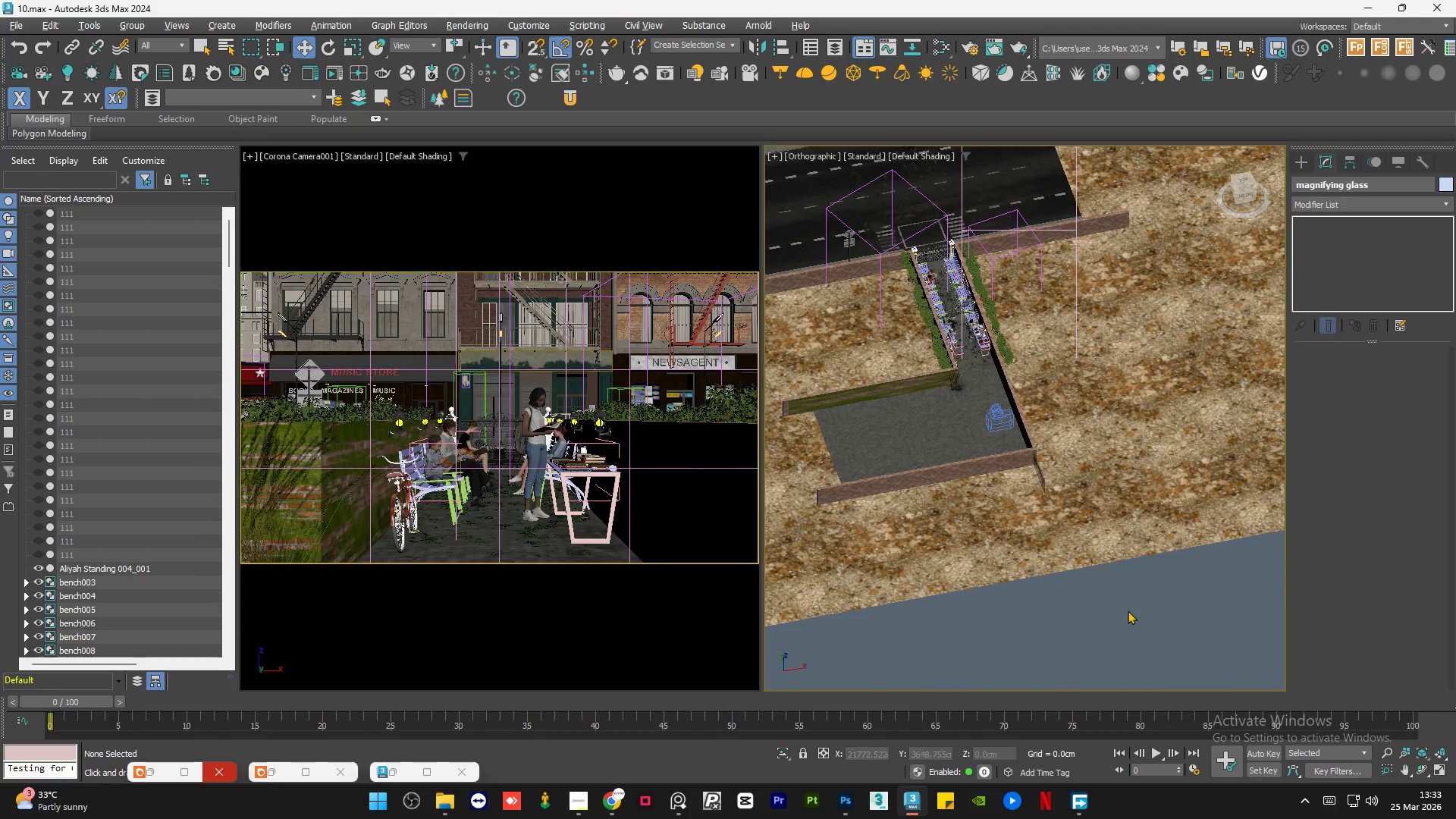 
key(Control+S)
 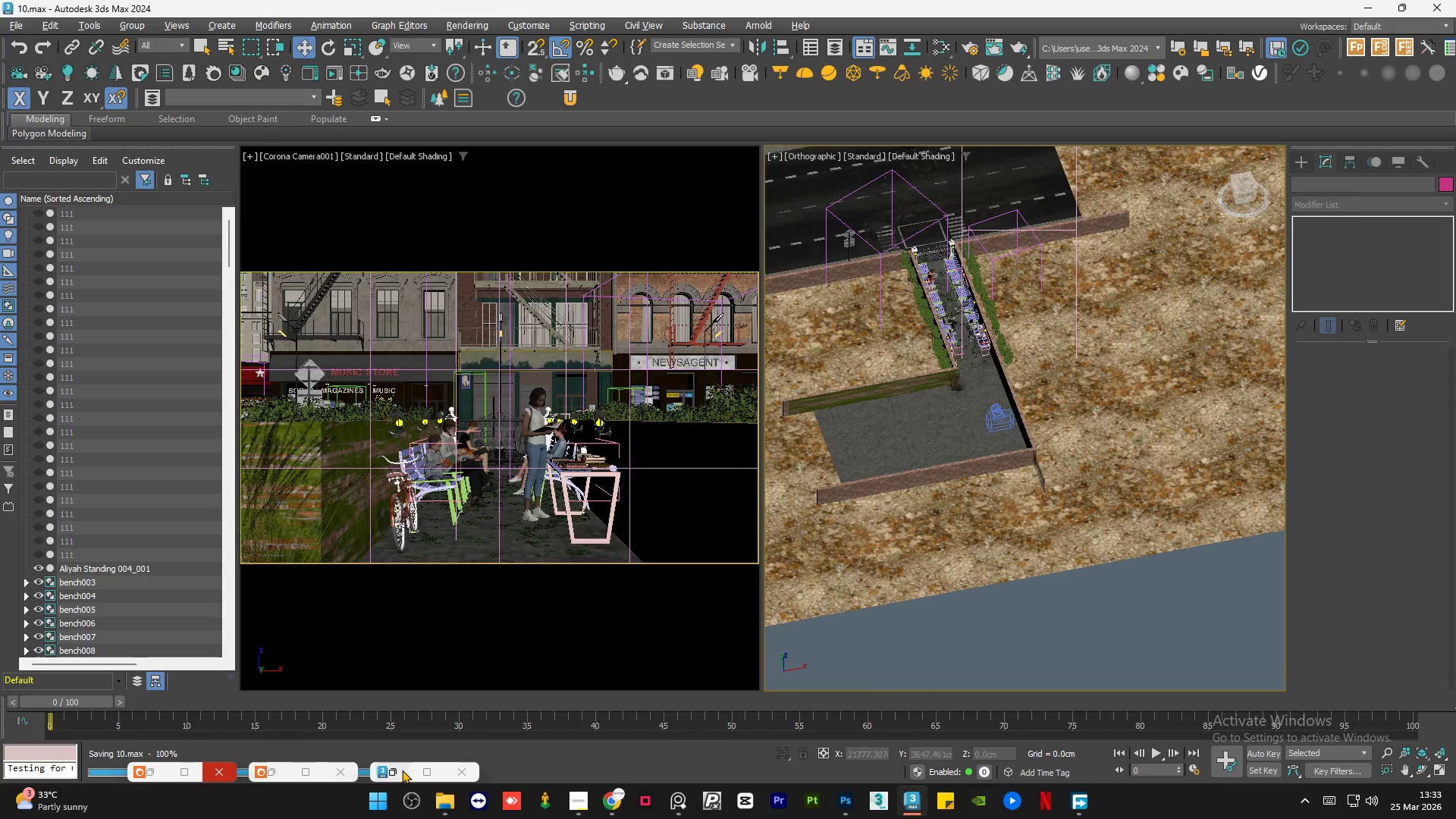 
left_click([284, 775])
 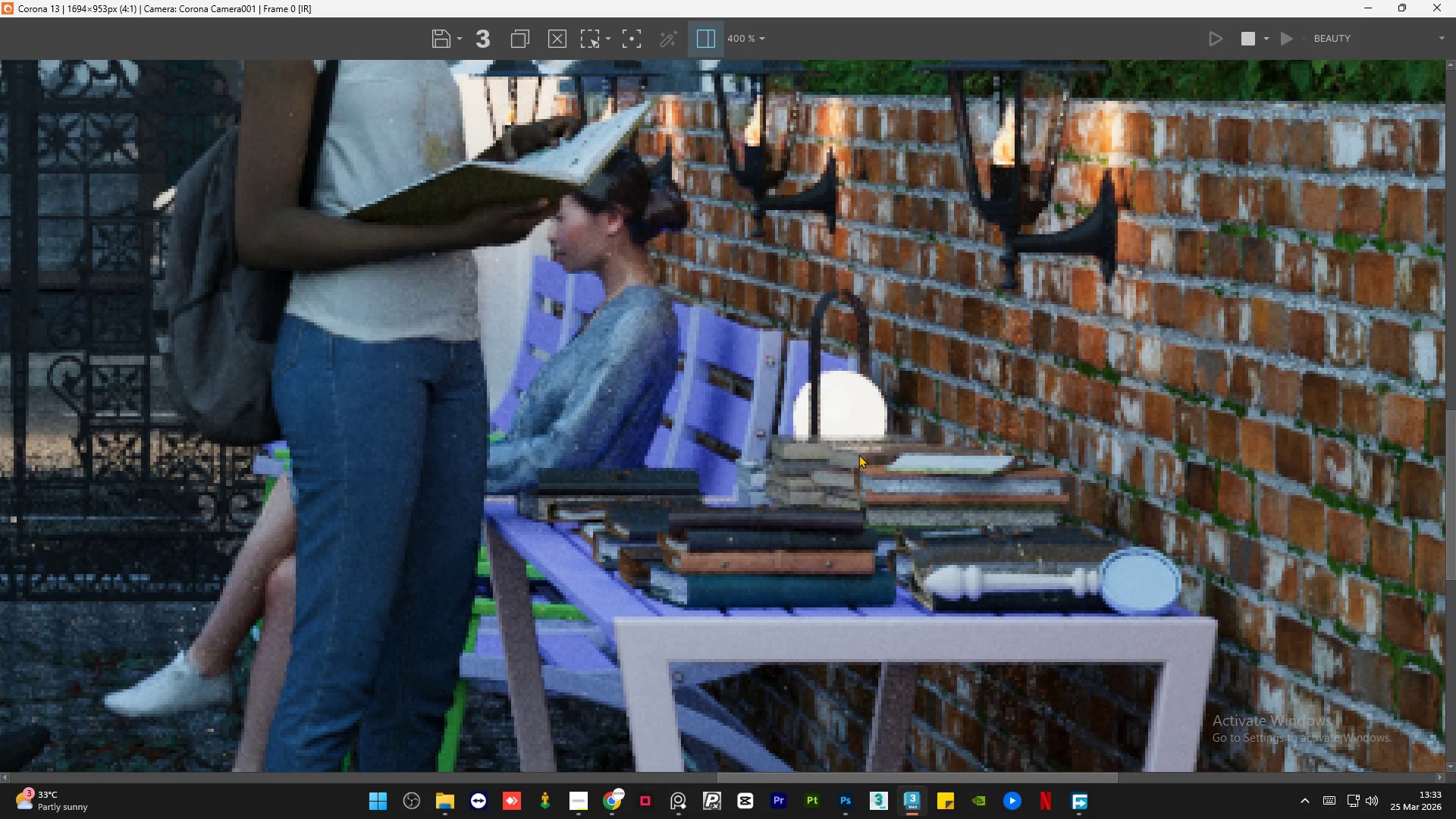 
scroll: coordinate [858, 454], scroll_direction: down, amount: 1.0
 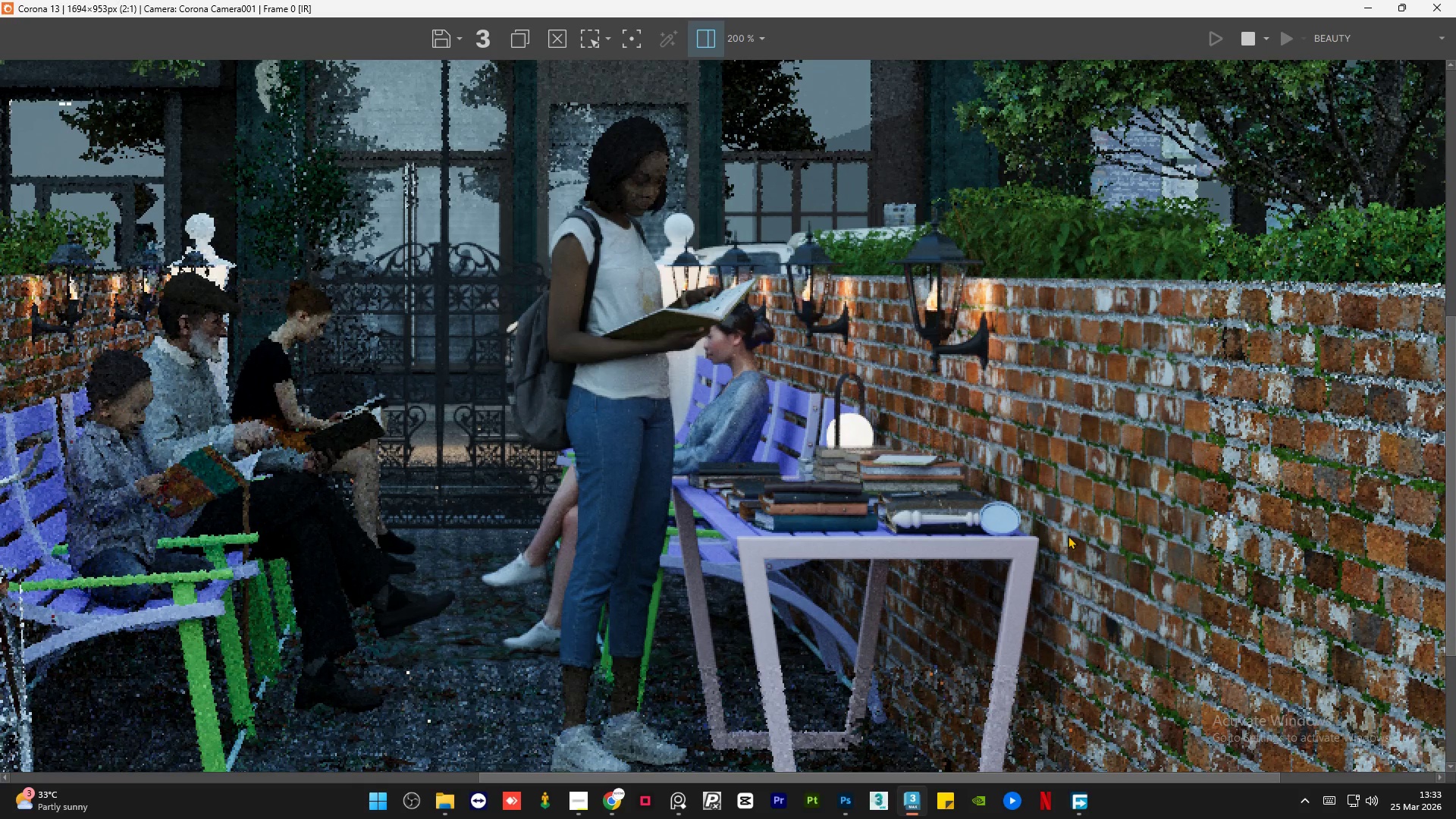 
hold_key(key=ControlLeft, duration=0.36)
 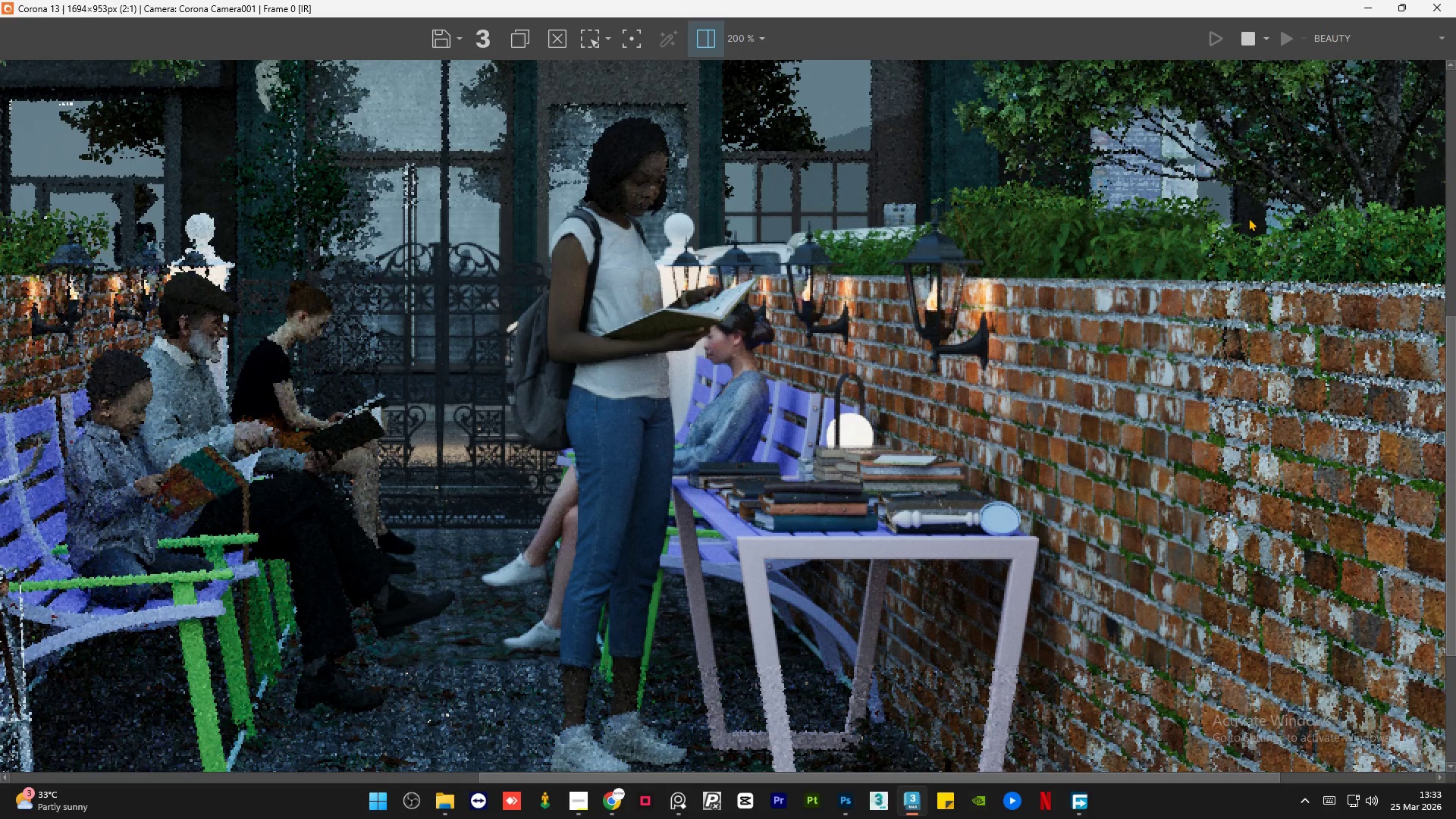 
key(Control+Z)
 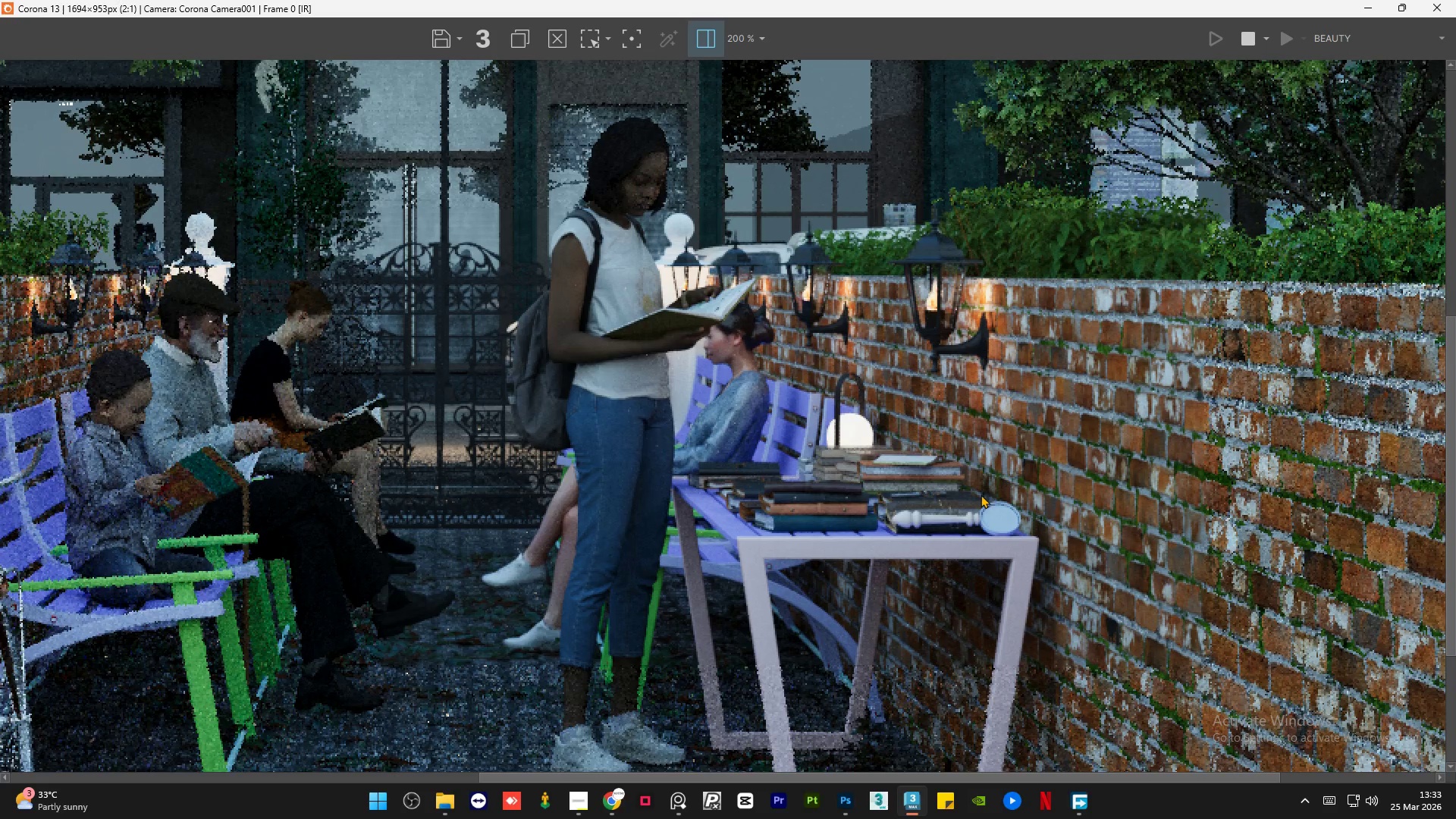 
key(Control+Z)
 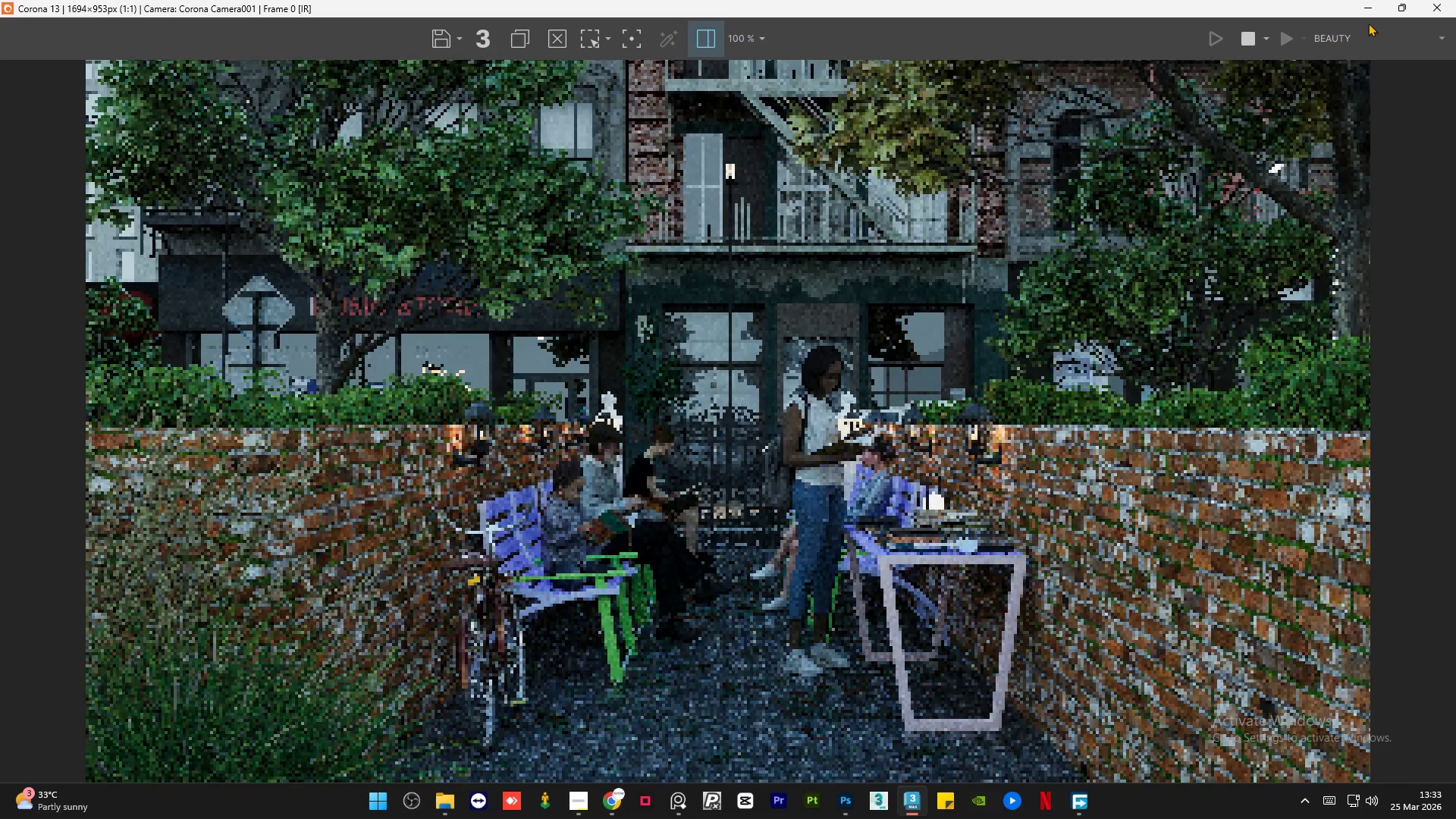 
scroll: coordinate [981, 494], scroll_direction: down, amount: 1.0
 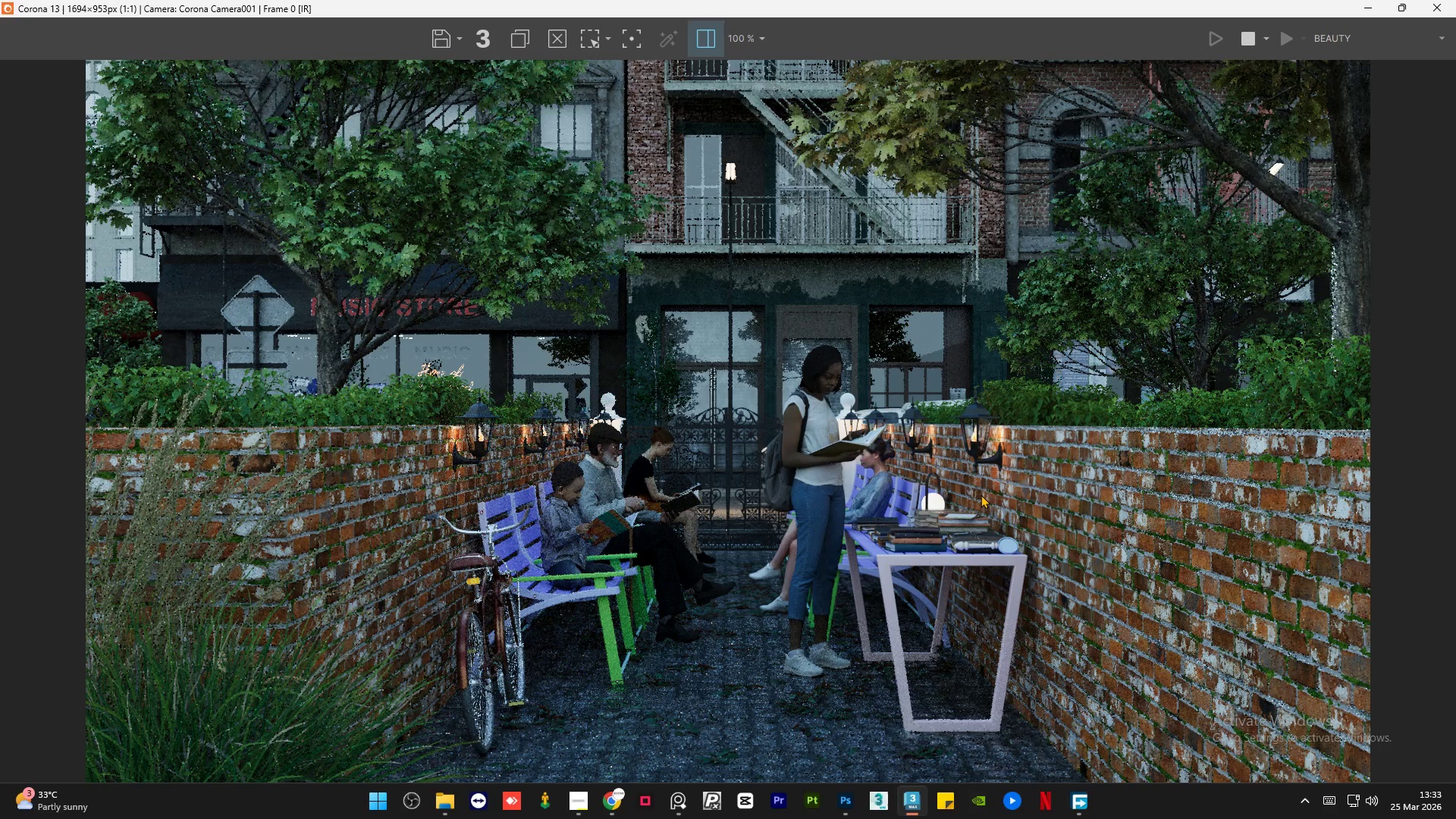 
left_click([1368, 12])
 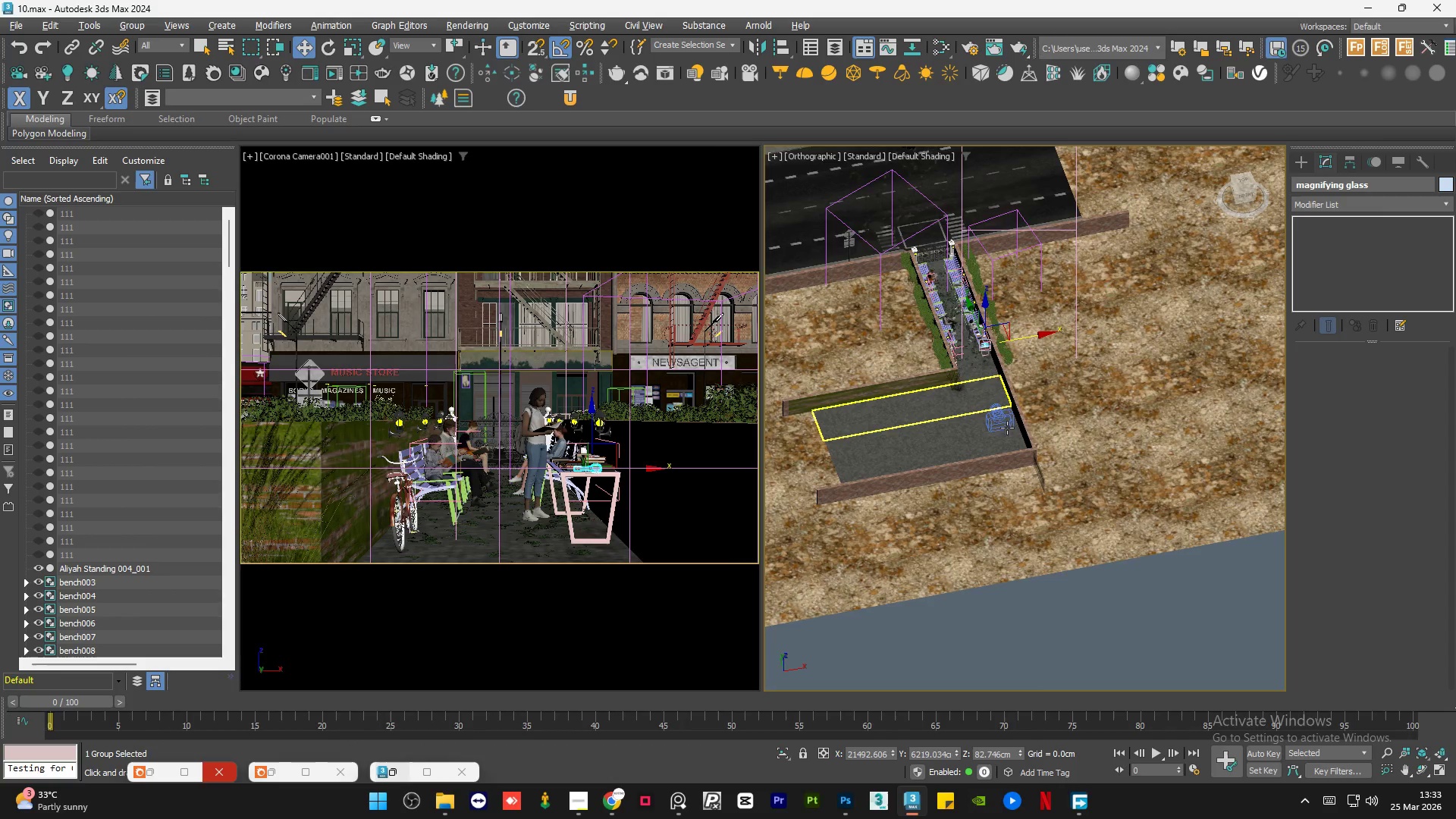 
scroll: coordinate [974, 331], scroll_direction: up, amount: 6.0
 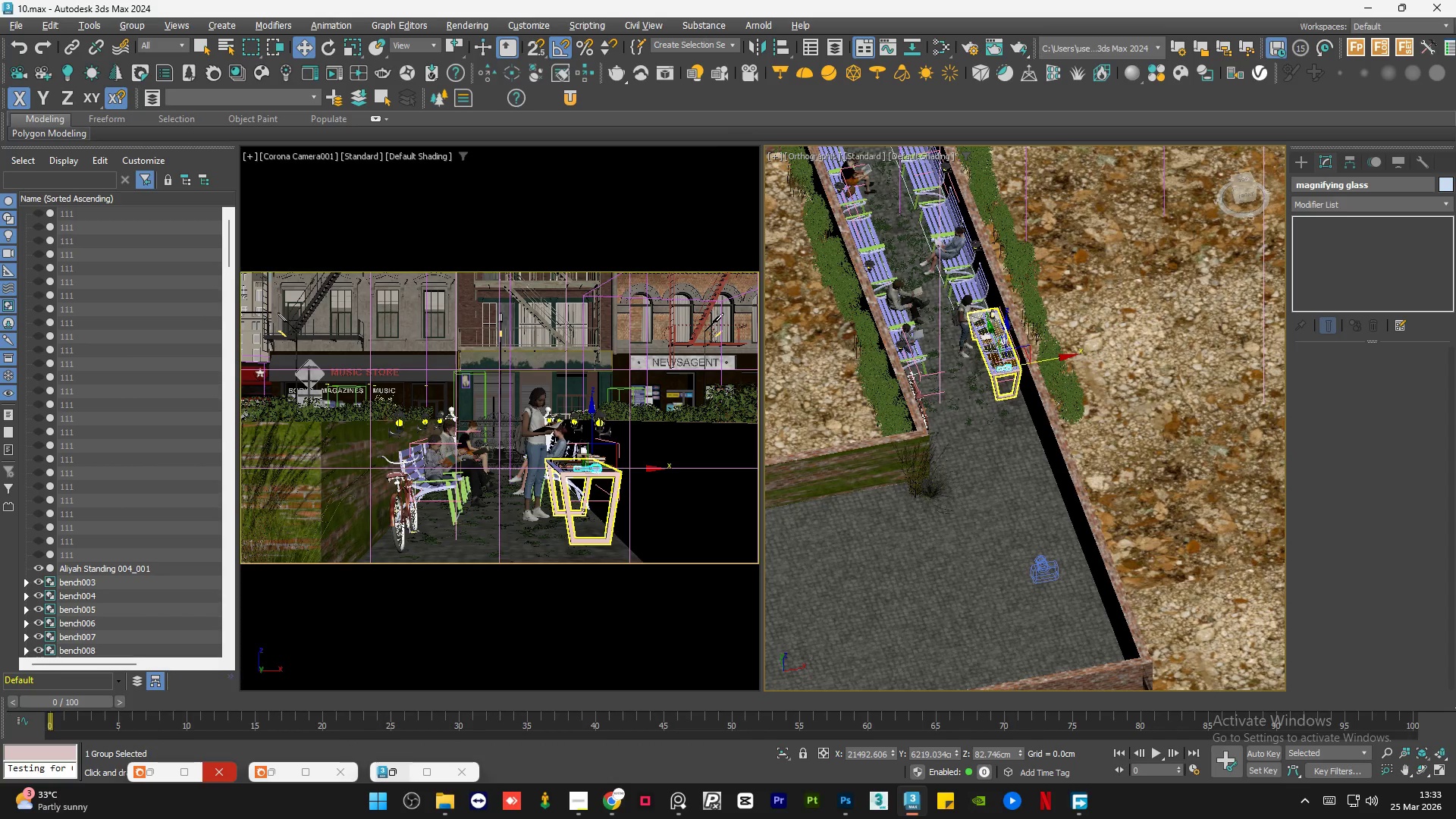 
hold_key(key=ControlLeft, duration=0.56)
left_click([973, 365])
 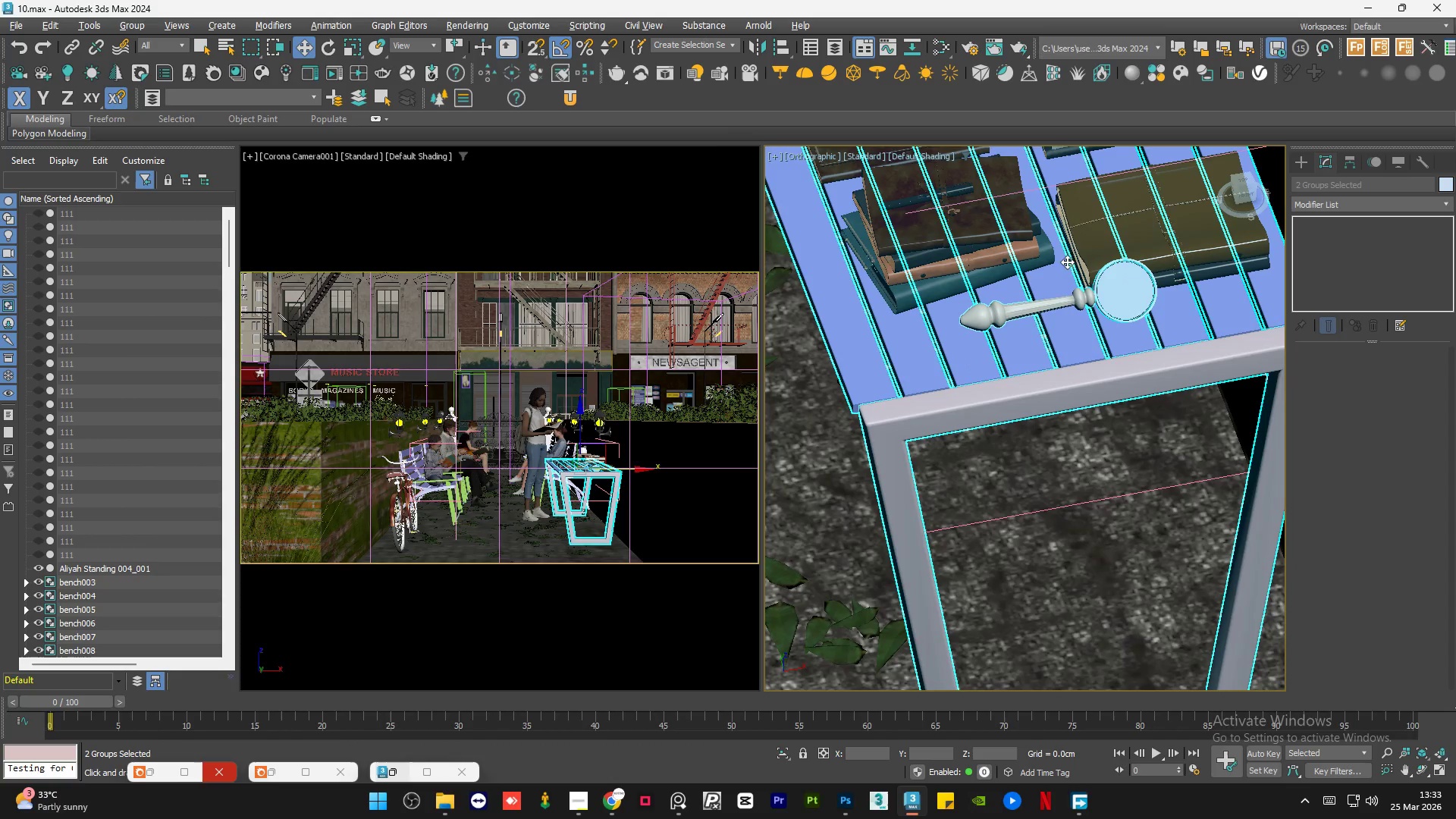 
scroll: coordinate [973, 365], scroll_direction: up, amount: 8.0
 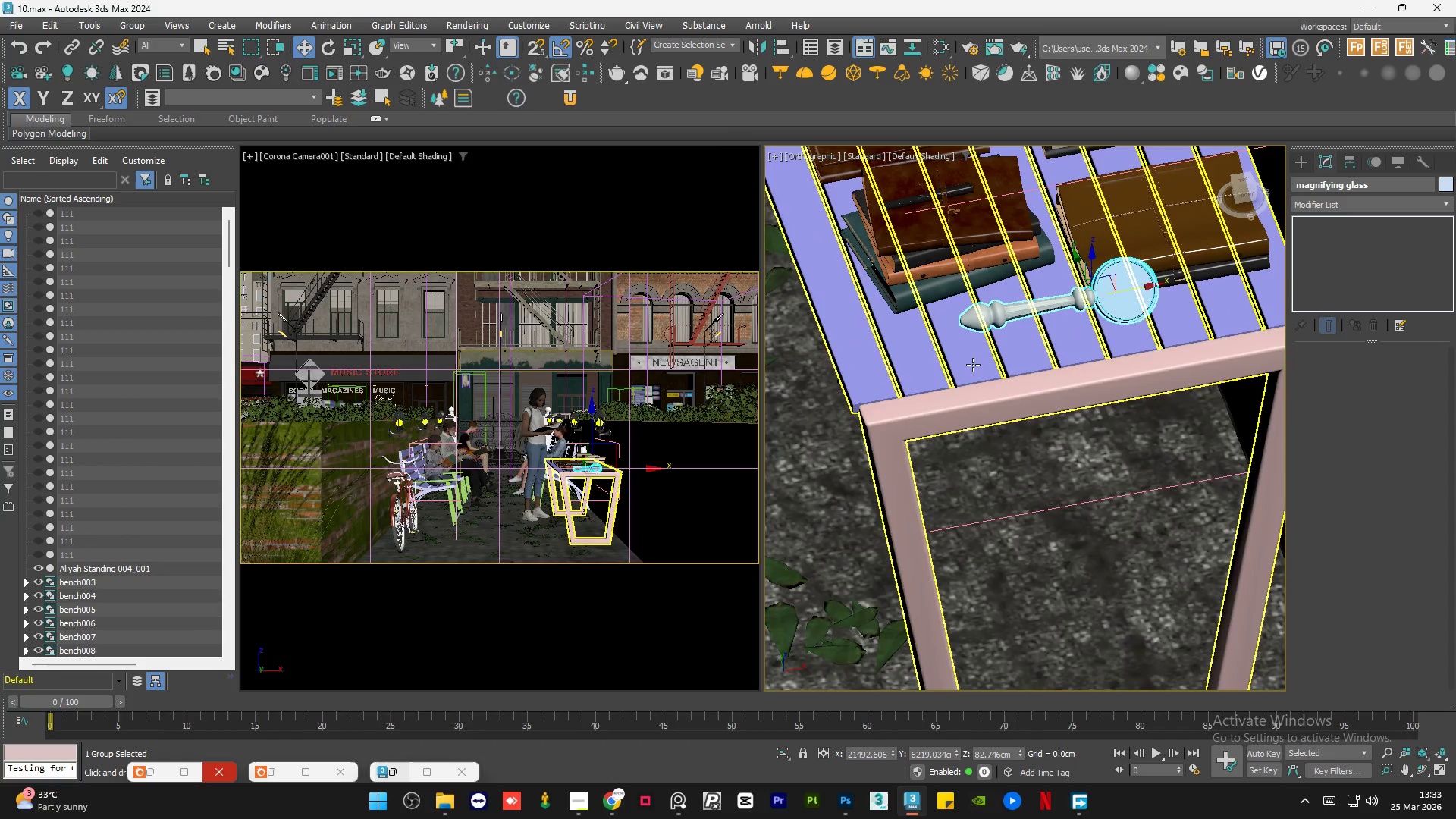 
hold_key(key=ControlLeft, duration=0.55)
left_click([1087, 243])
 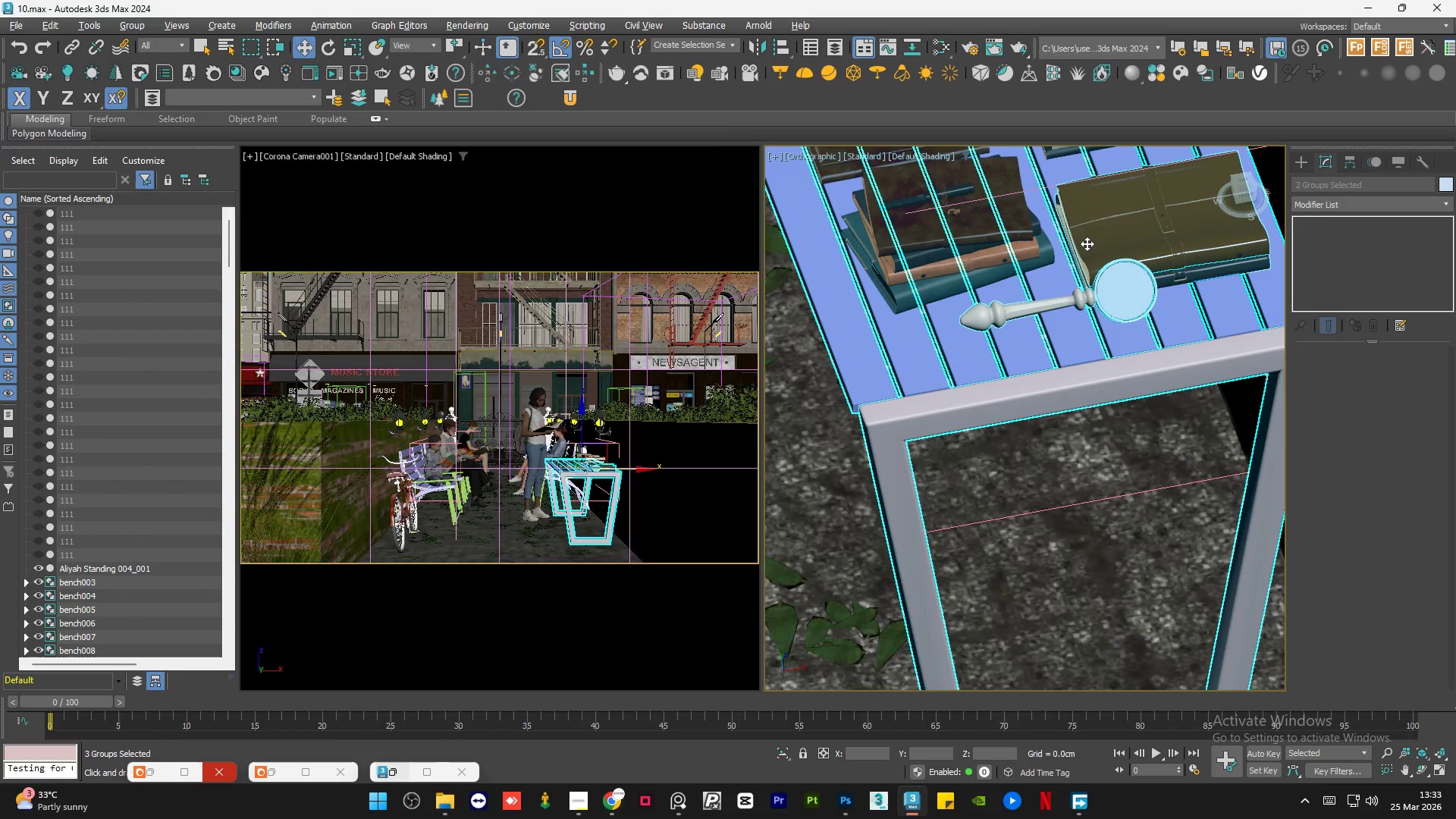 
key(Alt+Q)
 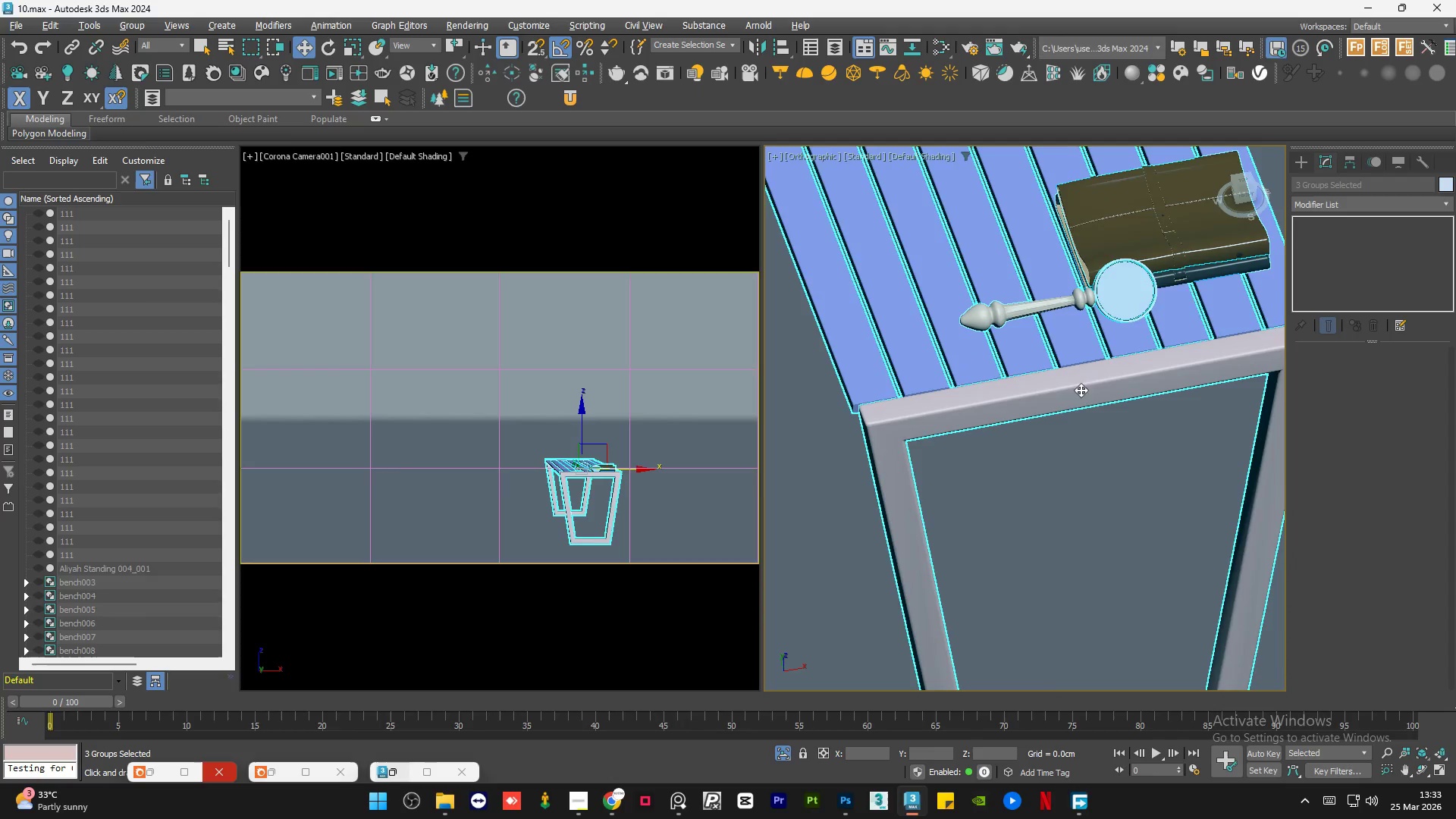 
hold_key(key=AltLeft, duration=0.78)
 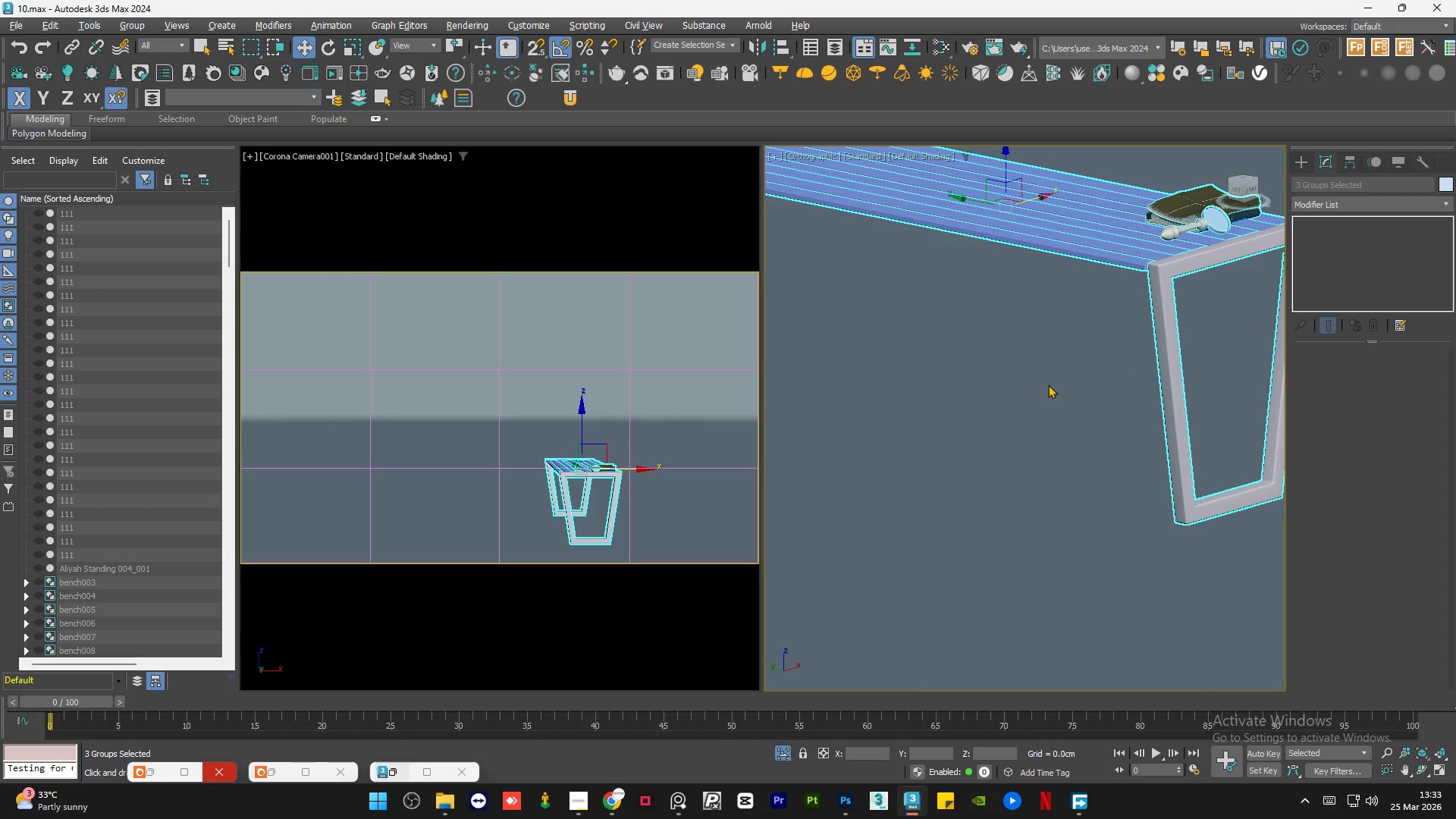 
scroll: coordinate [1064, 421], scroll_direction: down, amount: 2.0
 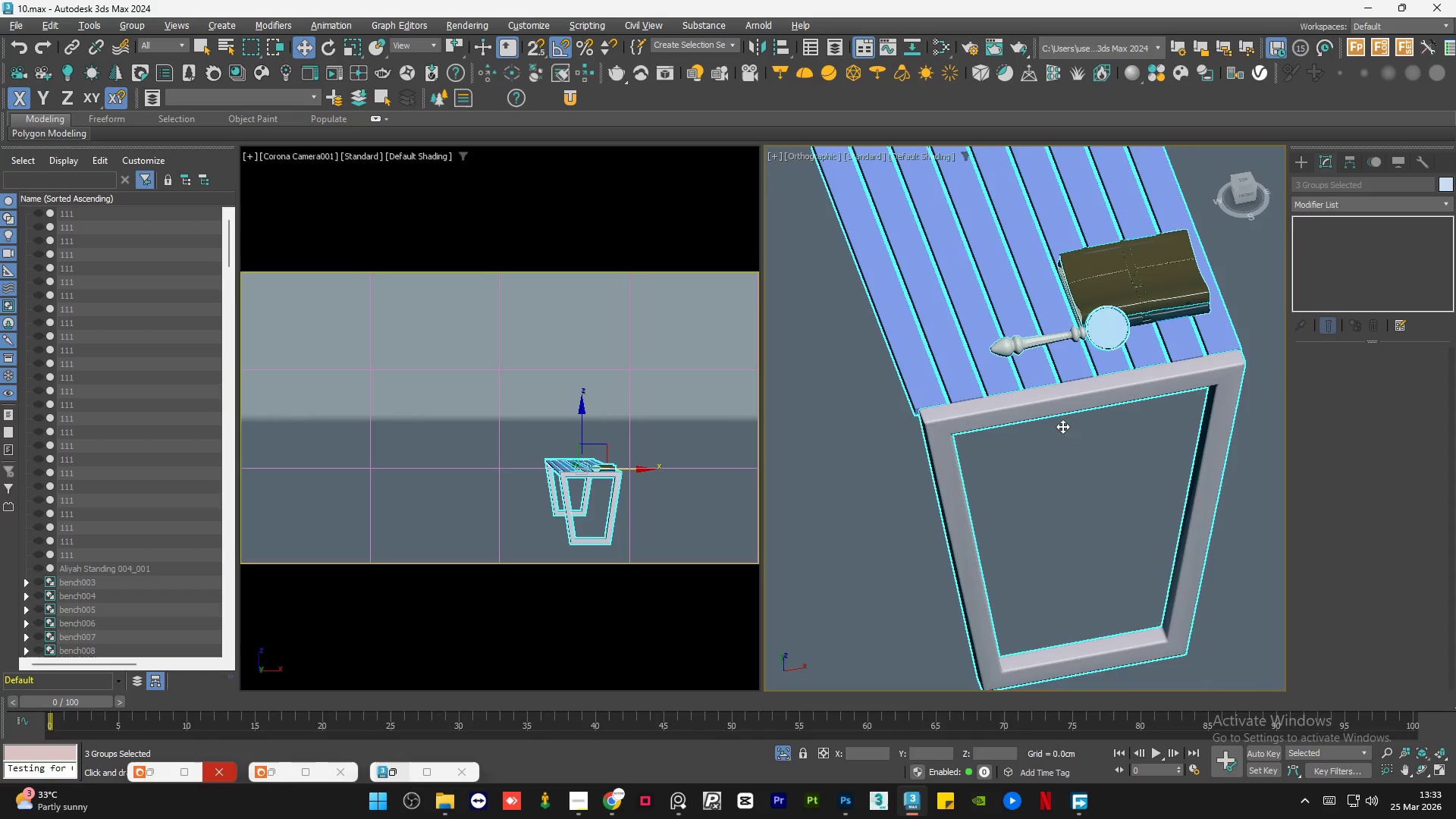 
hold_key(key=AltLeft, duration=0.44)
 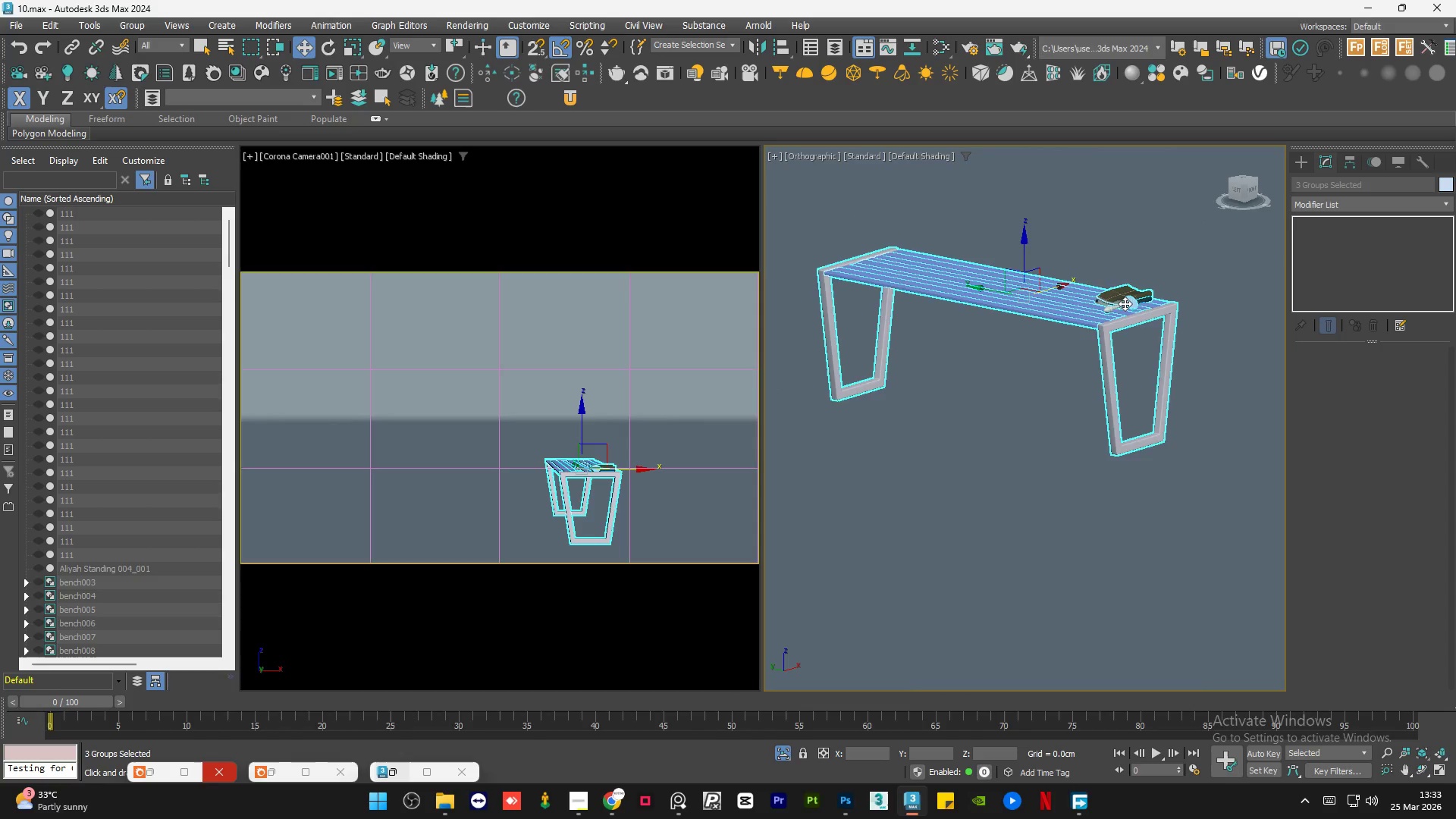 
scroll: coordinate [1043, 386], scroll_direction: down, amount: 2.0
 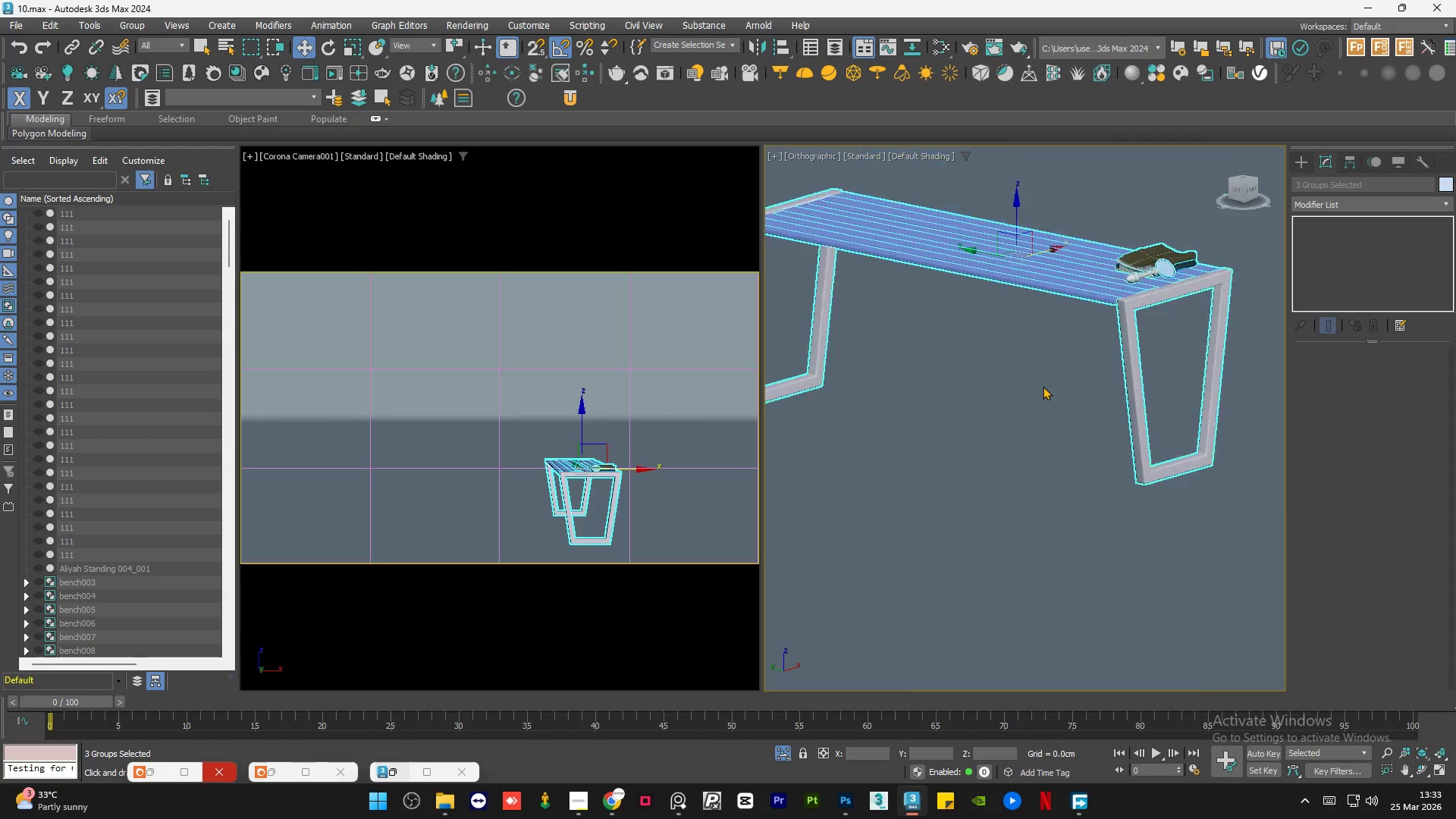 
left_click([1125, 303])
 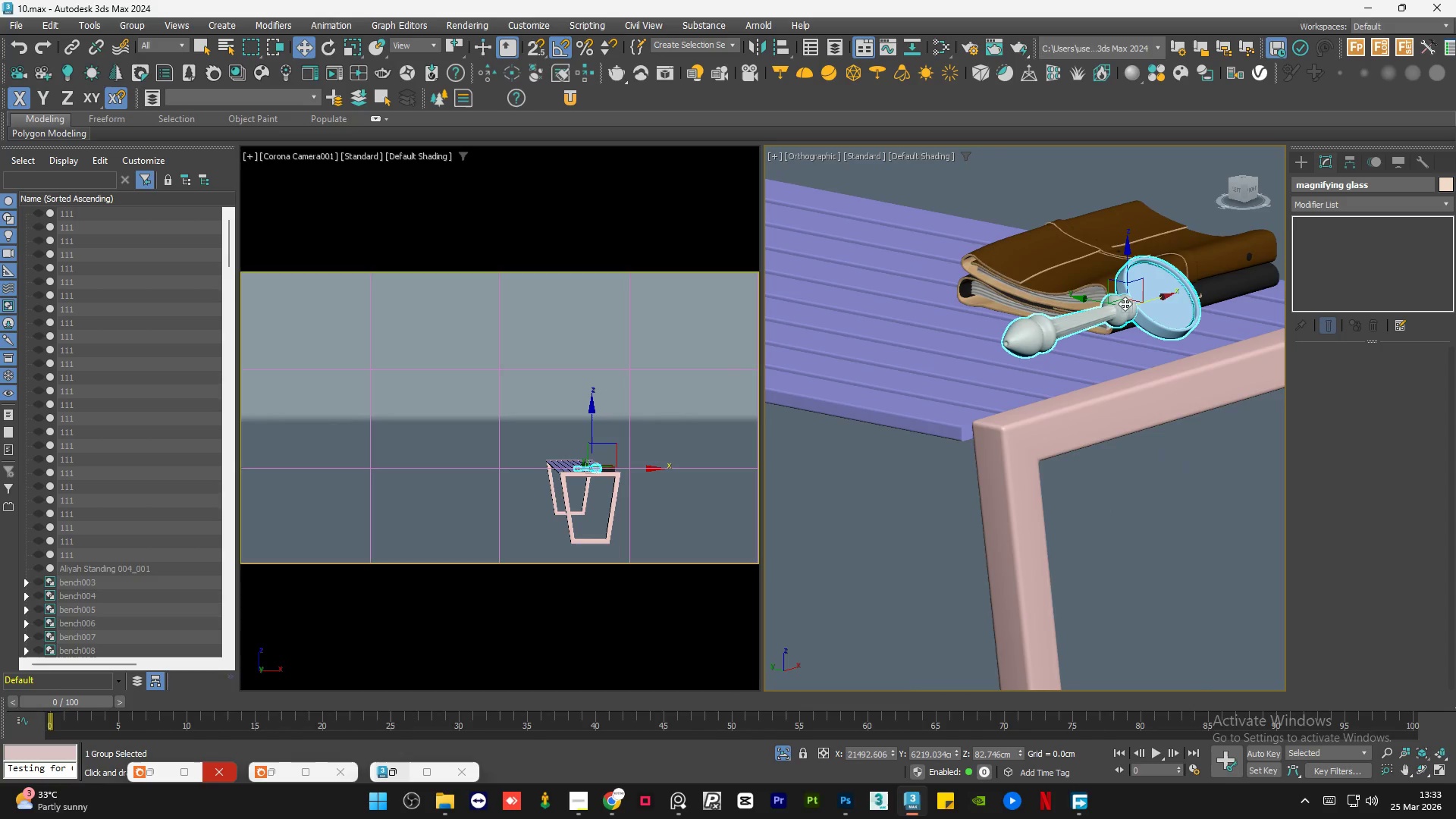 
scroll: coordinate [1125, 303], scroll_direction: up, amount: 5.0
 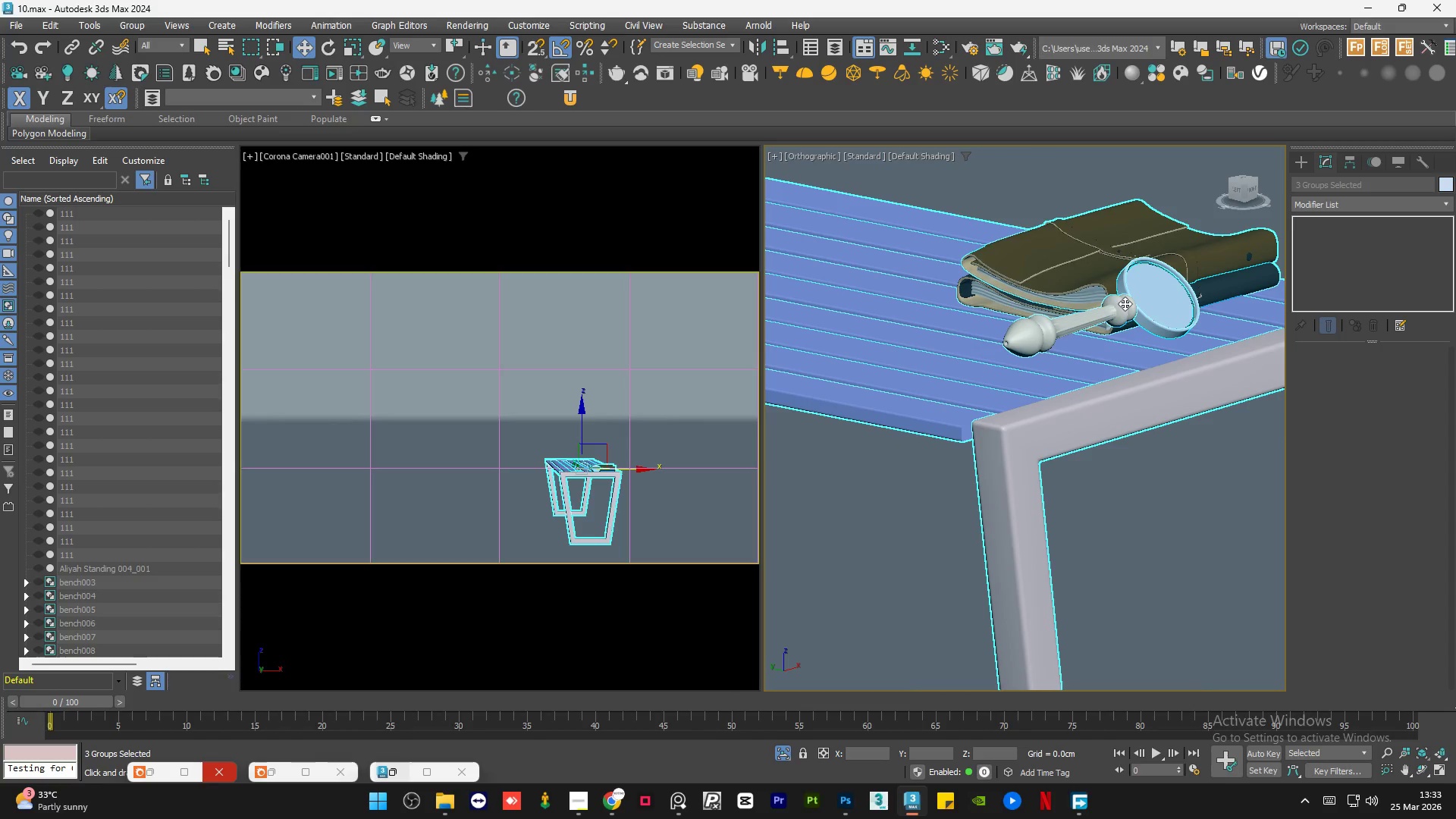 
hold_key(key=AltLeft, duration=0.75)
 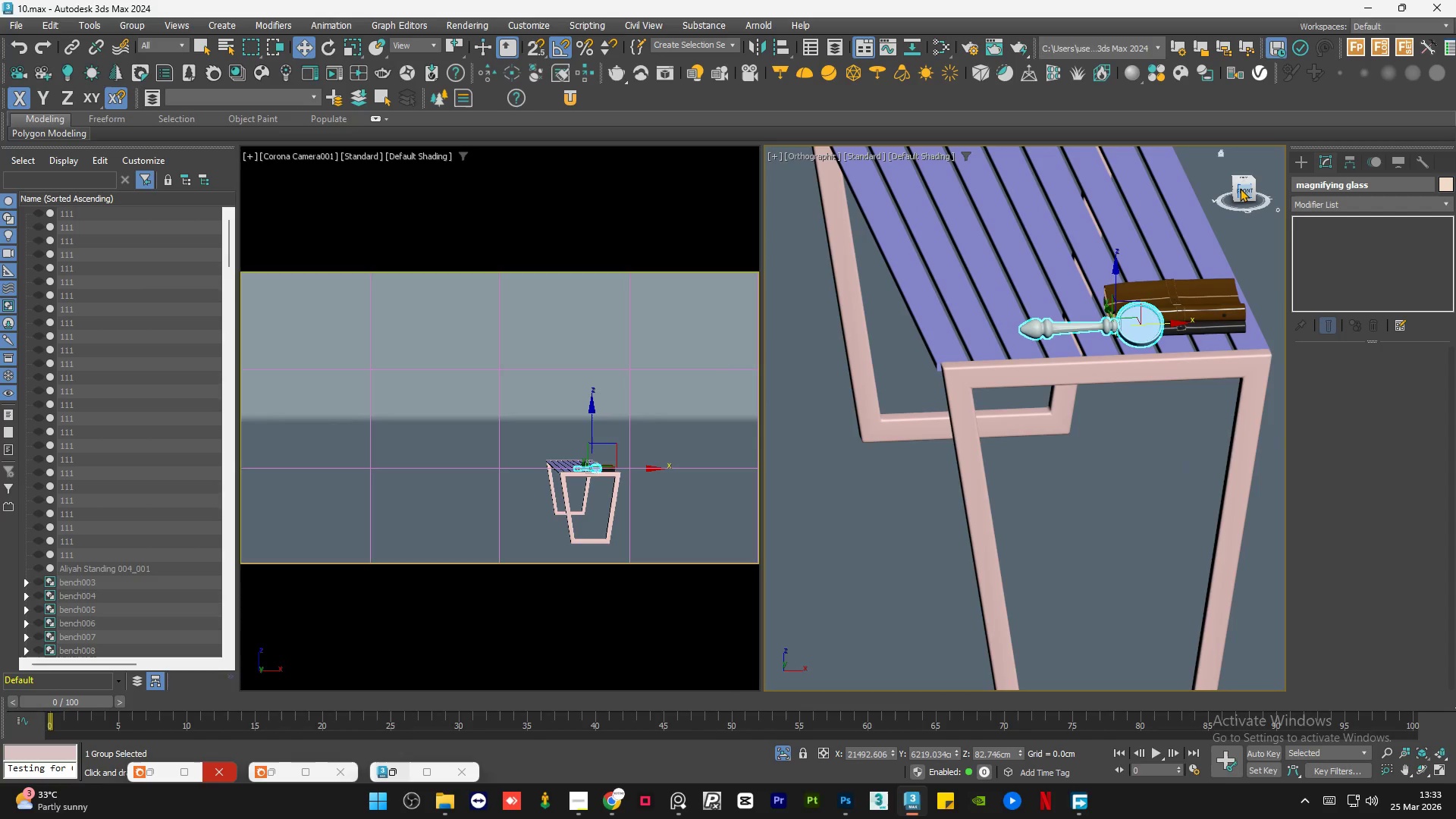 
scroll: coordinate [1094, 365], scroll_direction: down, amount: 3.0
 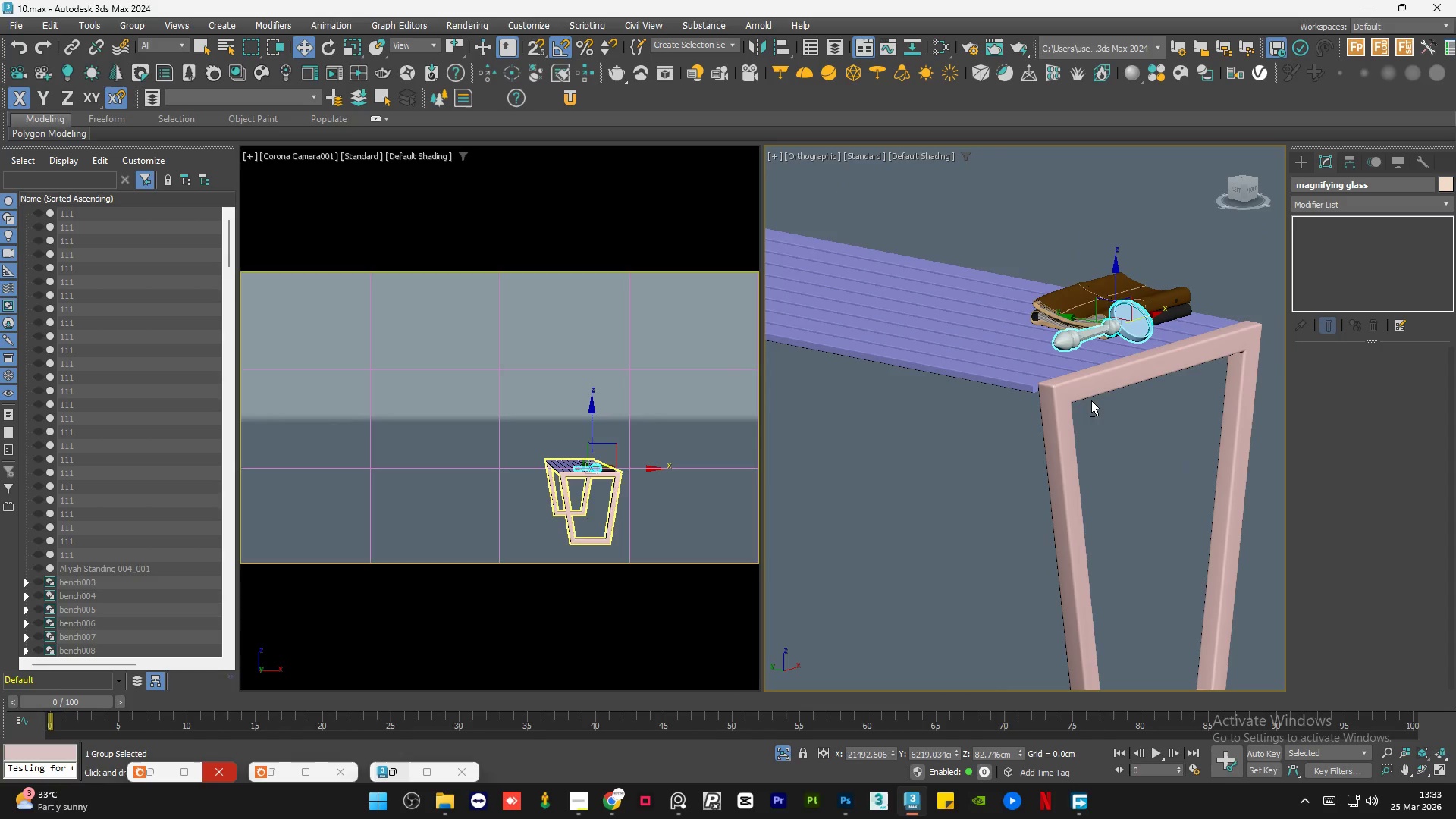 
left_click([1240, 187])
 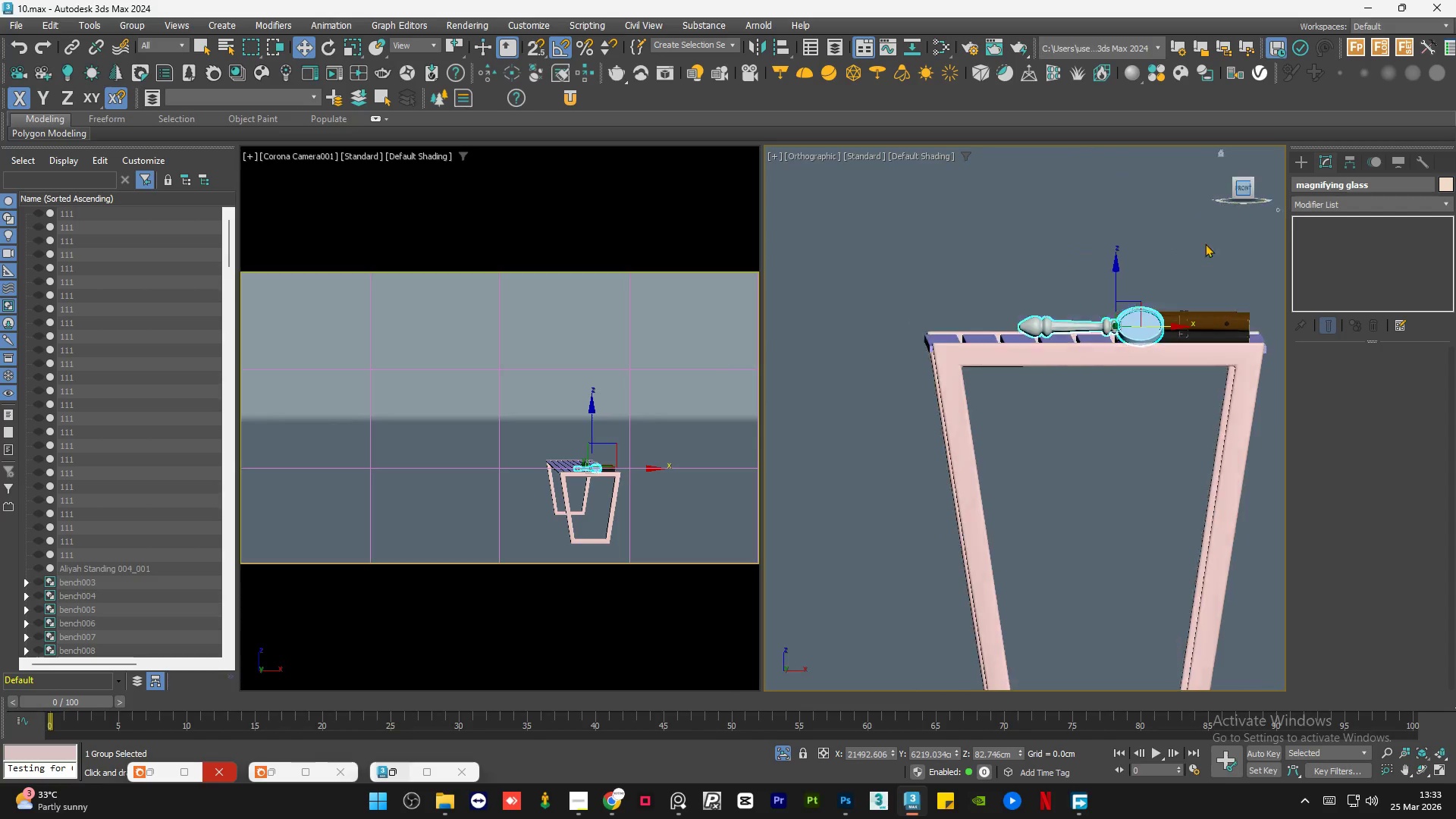 
scroll: coordinate [1211, 268], scroll_direction: up, amount: 2.0
 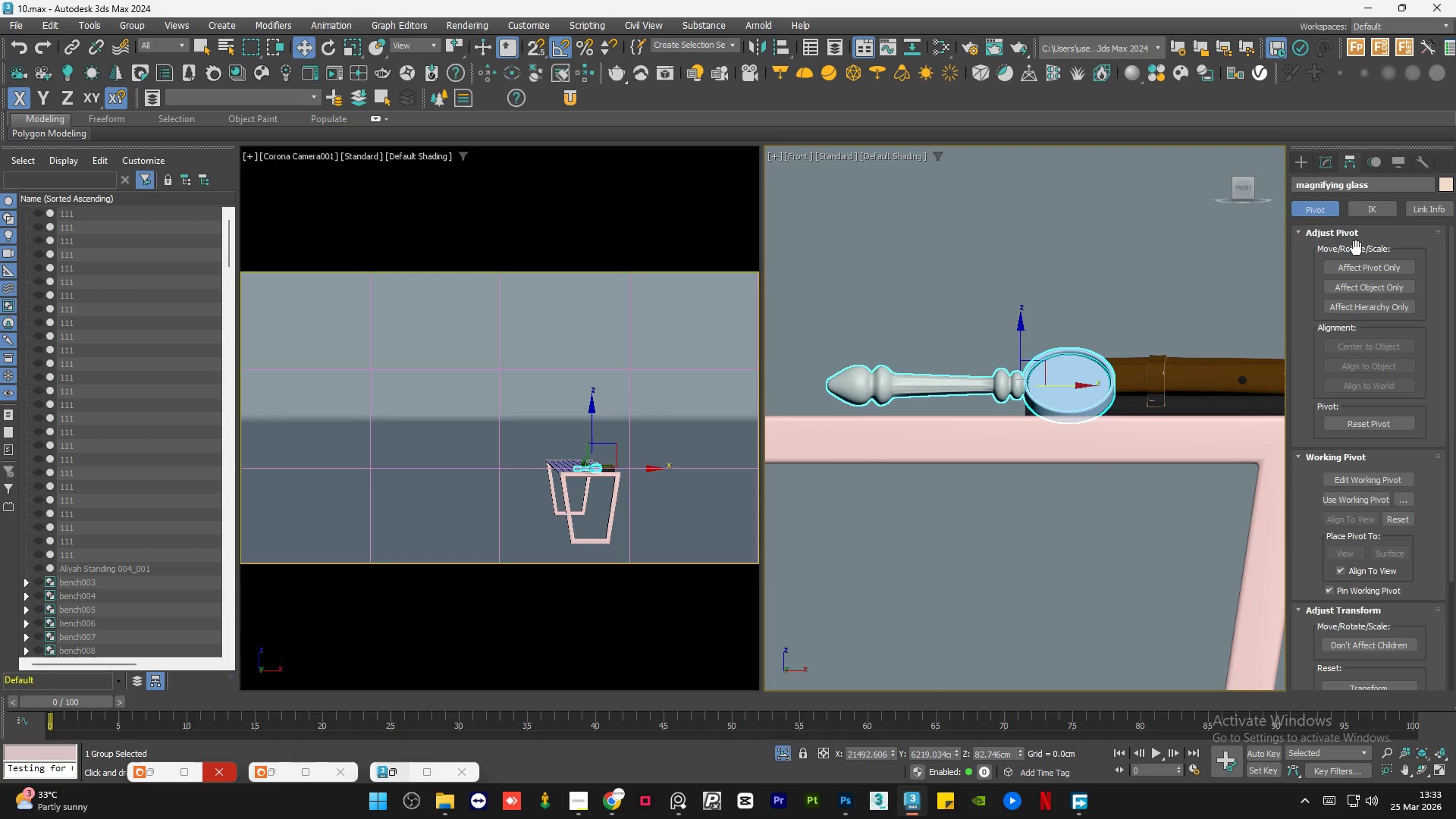 
left_click([1354, 263])
 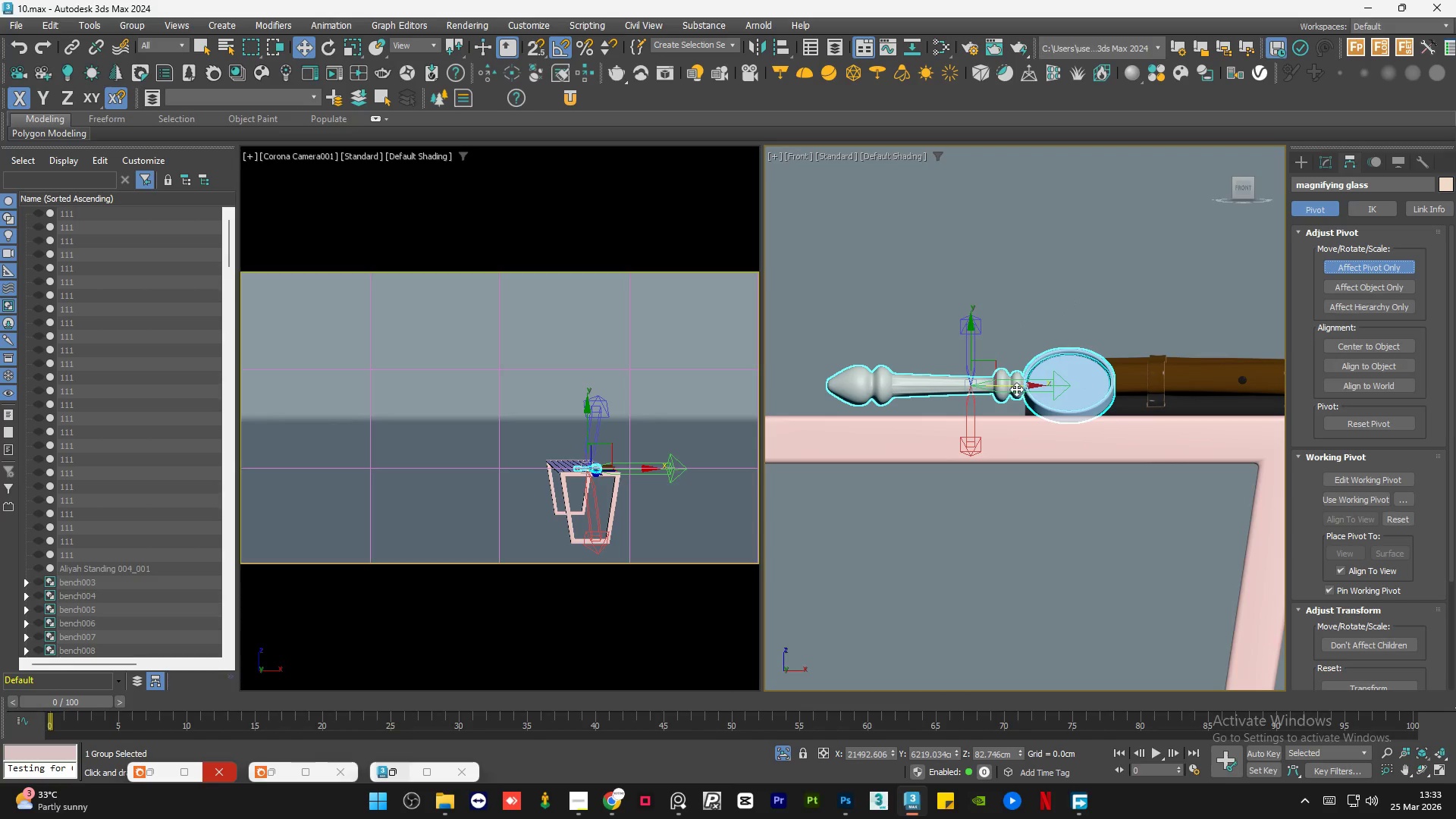 
left_click_drag(start_coordinate=[1018, 387], to_coordinate=[1154, 389])
 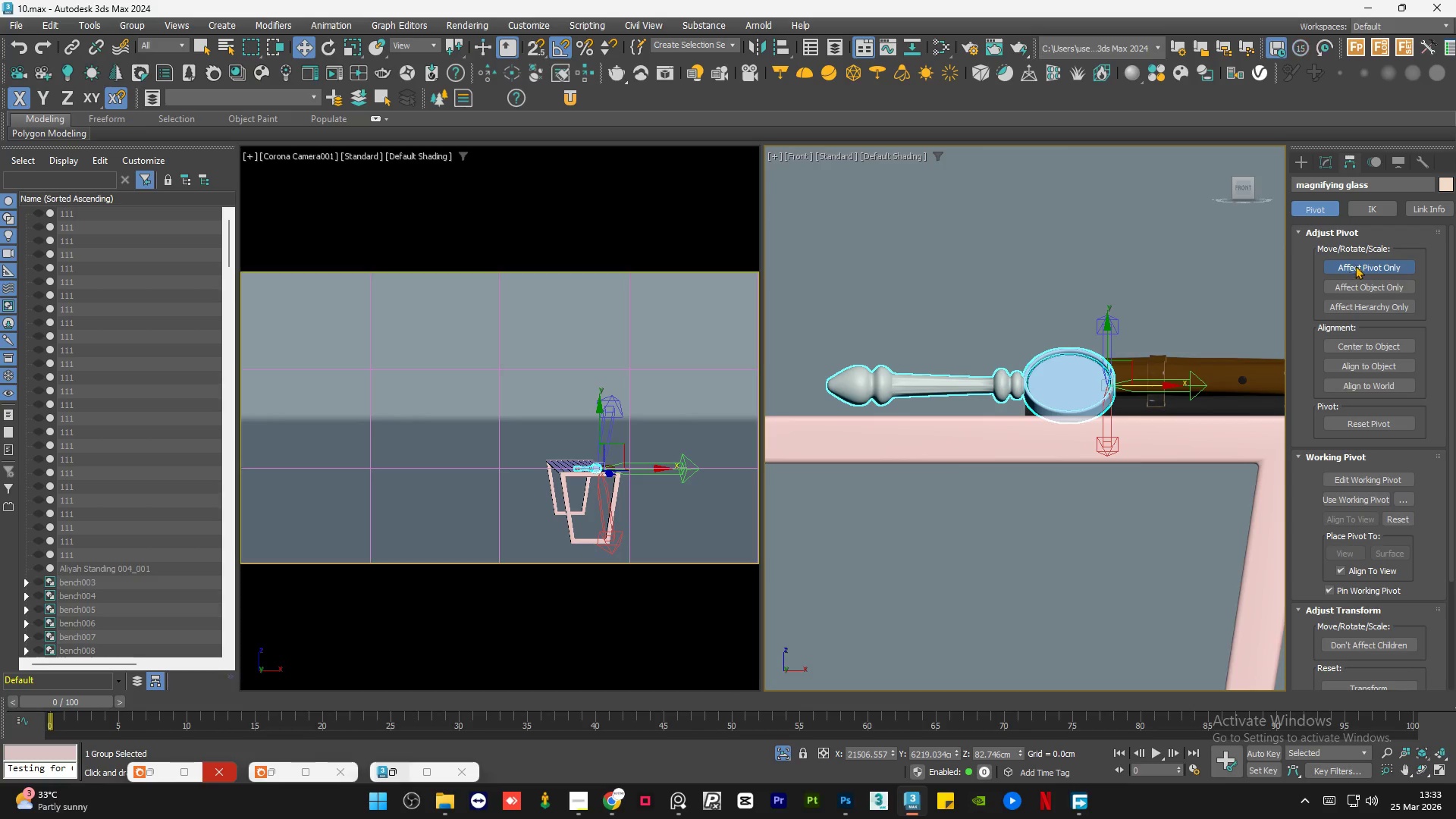 
left_click([1357, 262])
 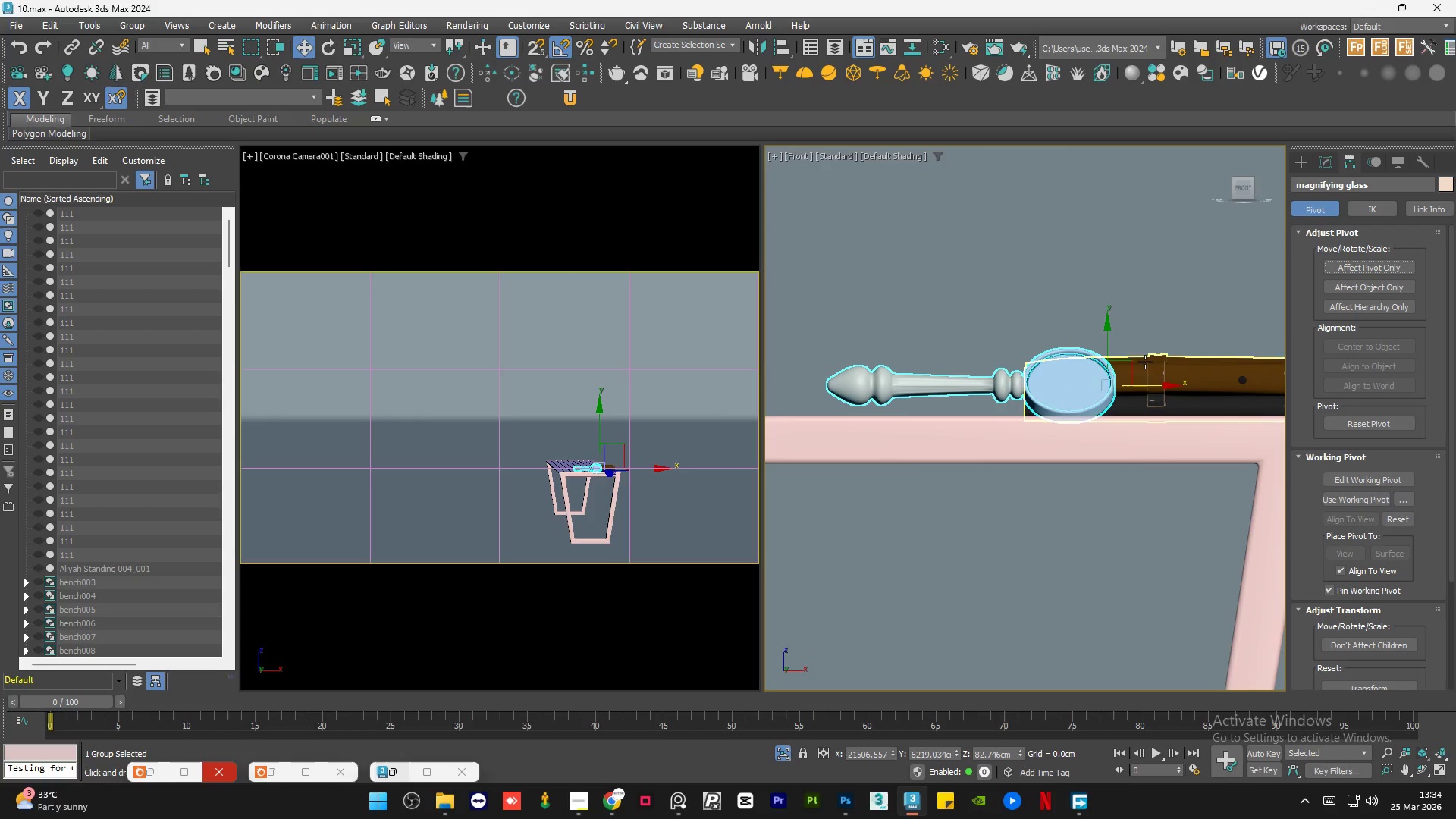 
key(E)
 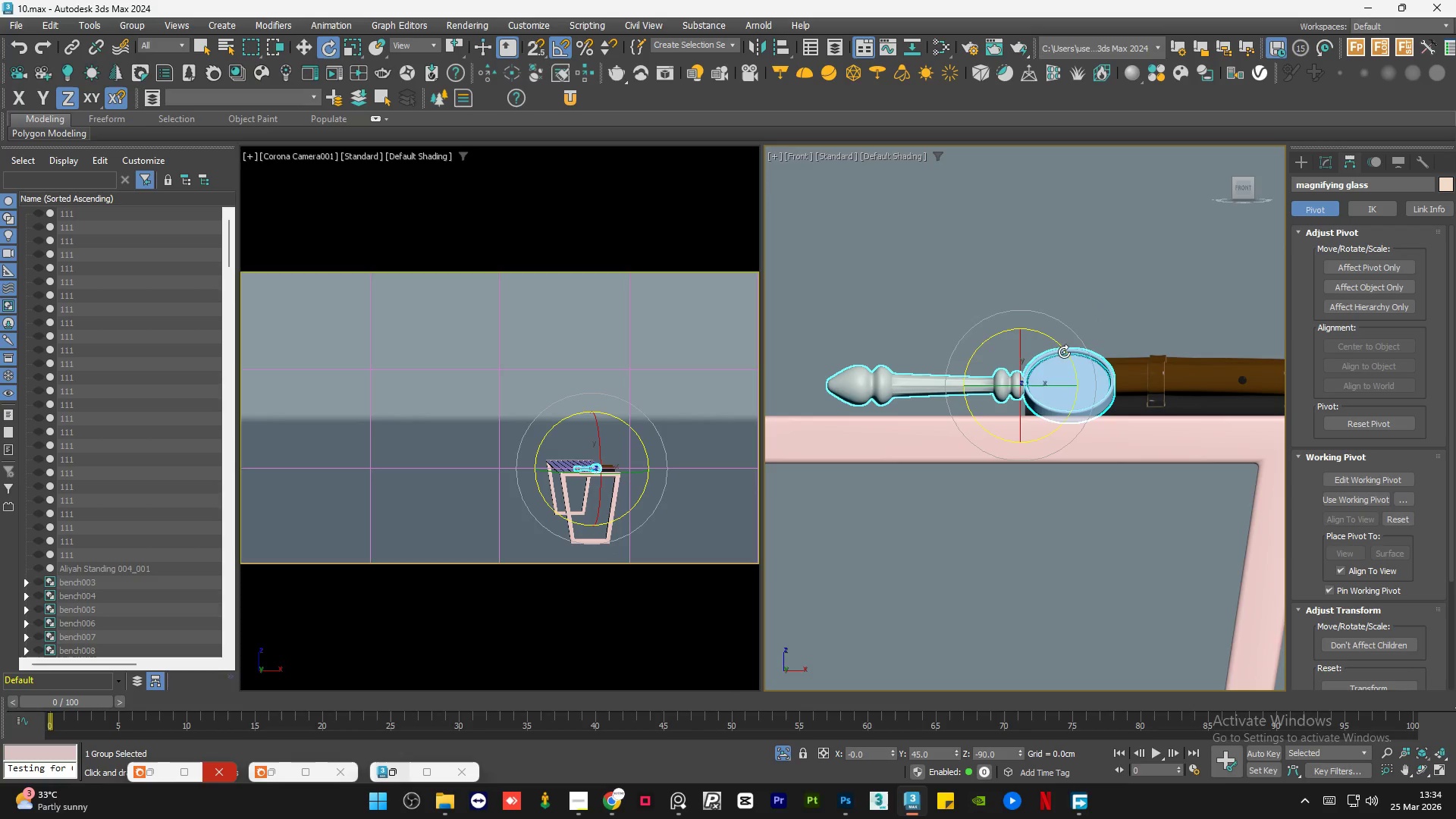 
left_click_drag(start_coordinate=[1058, 343], to_coordinate=[1054, 342])
 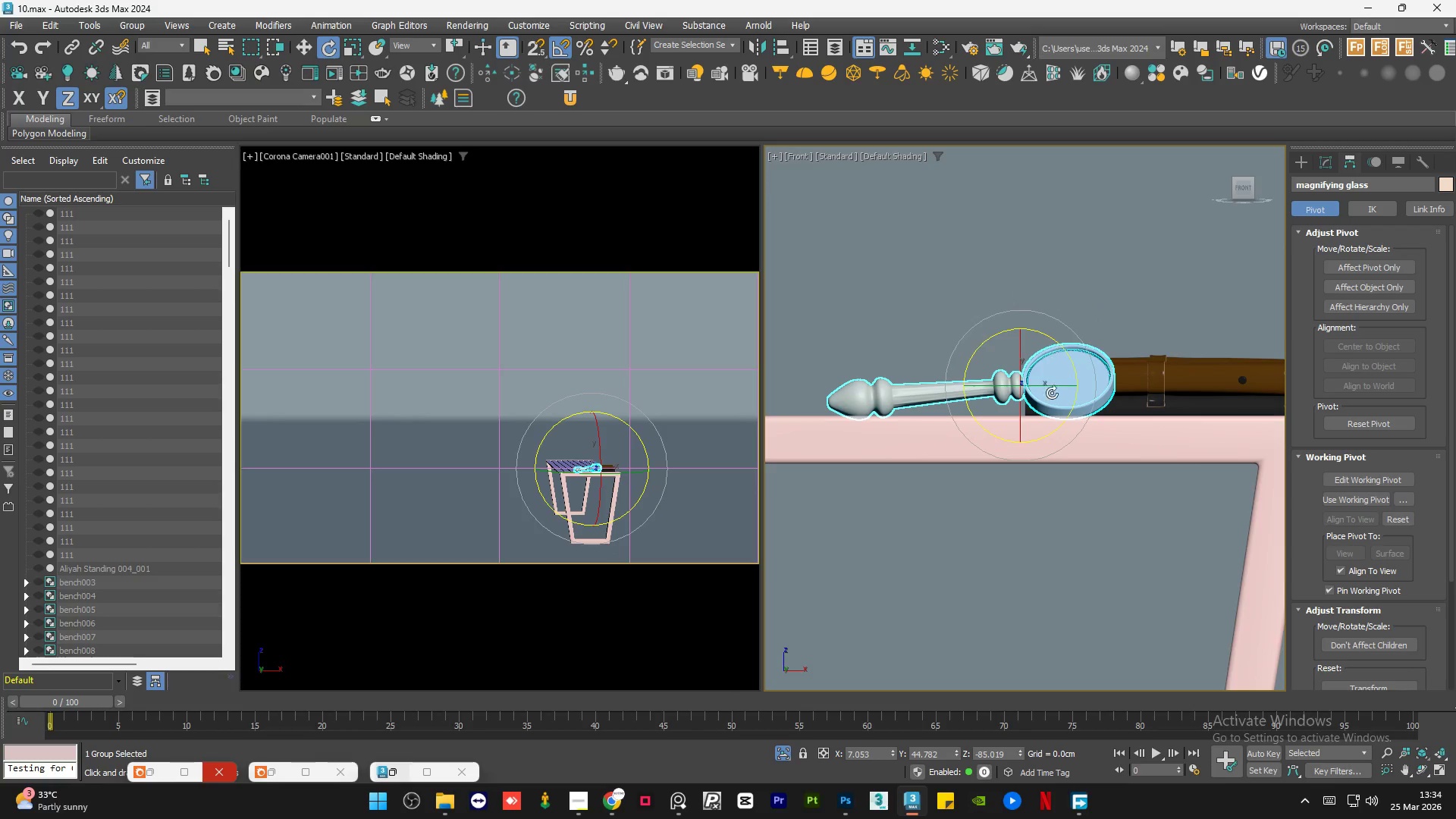 
hold_key(key=AltLeft, duration=1.5)
 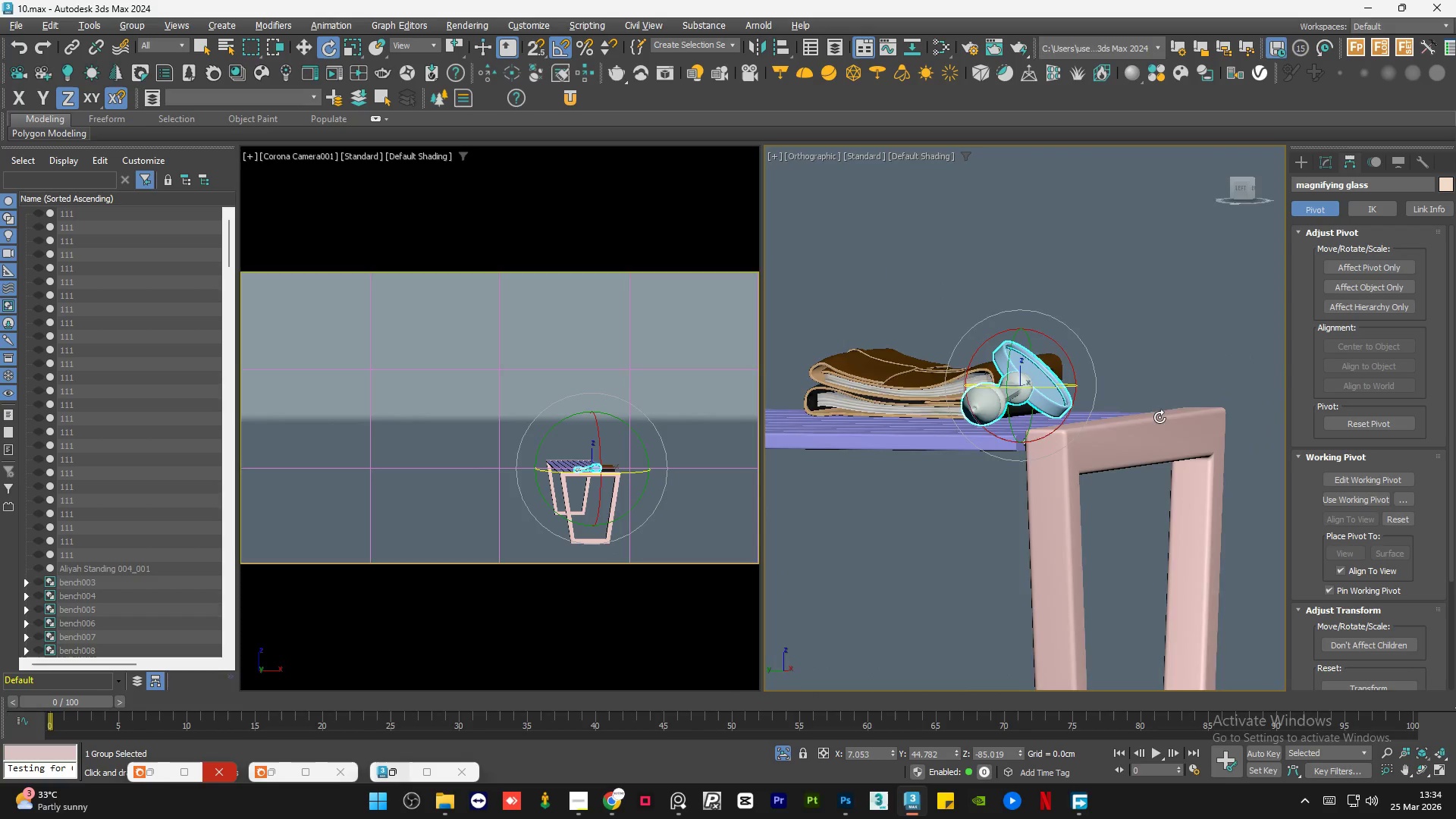 
hold_key(key=AltLeft, duration=1.11)
 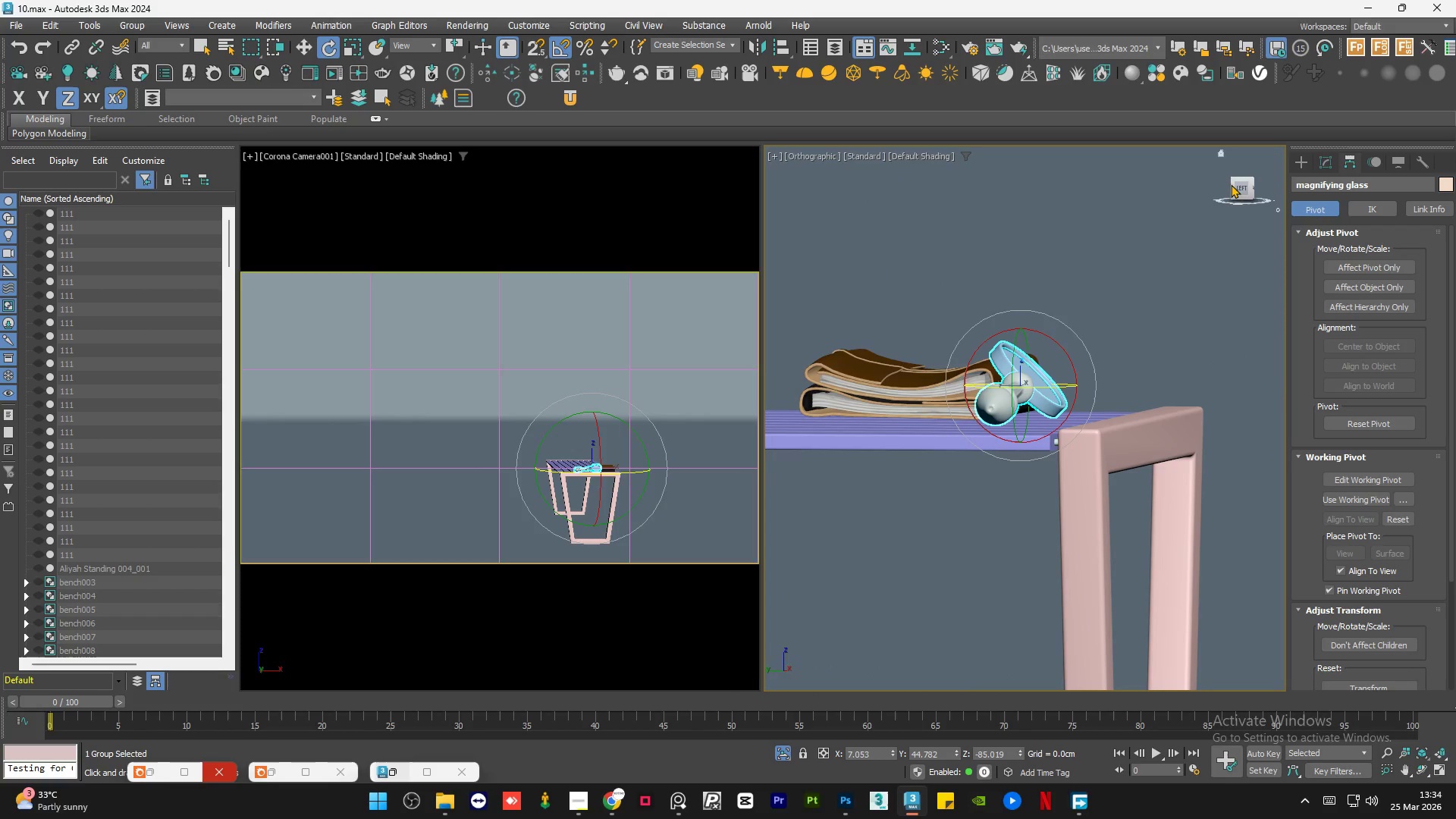 
left_click([1236, 186])
 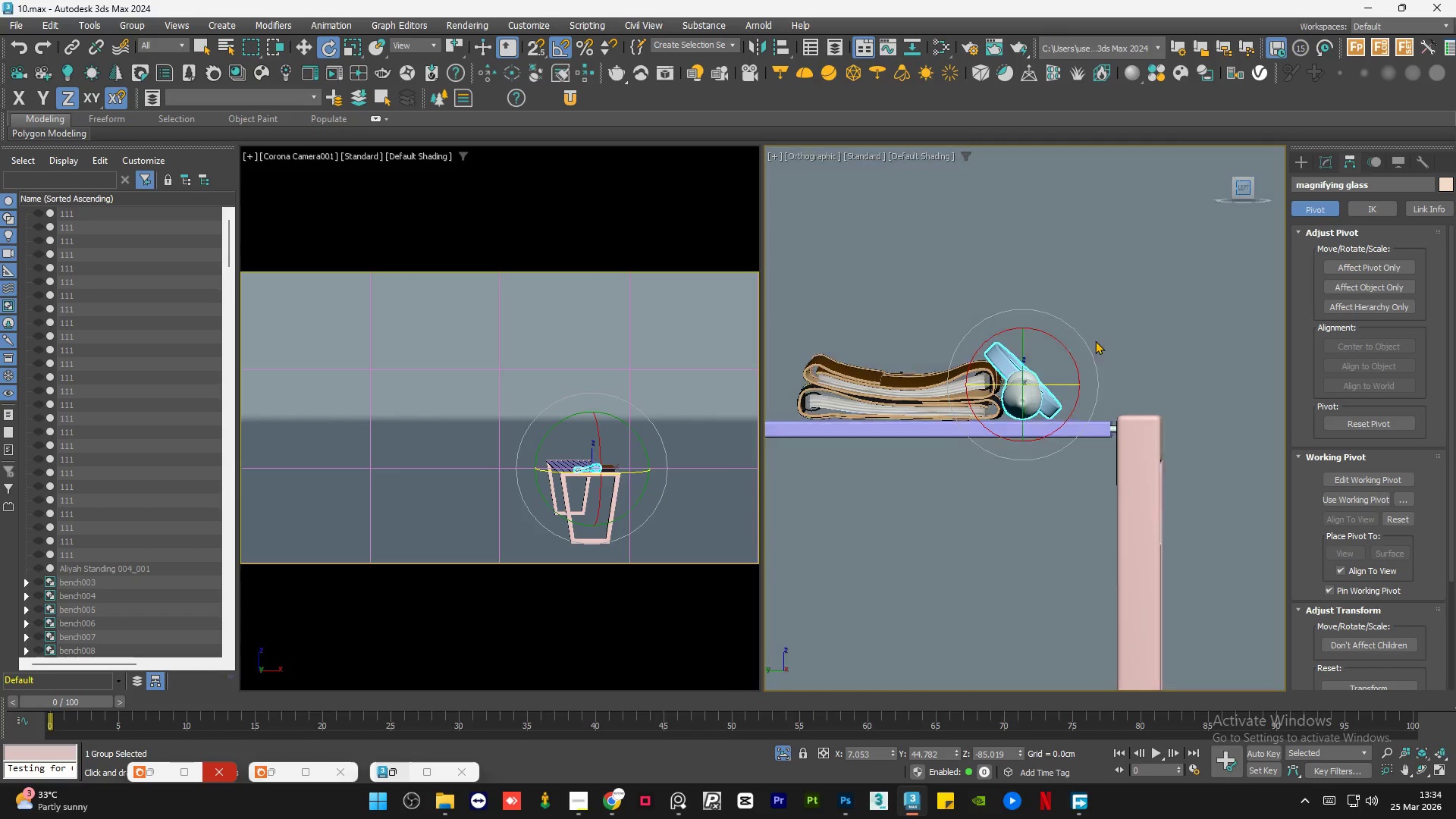 
scroll: coordinate [1018, 419], scroll_direction: up, amount: 5.0
 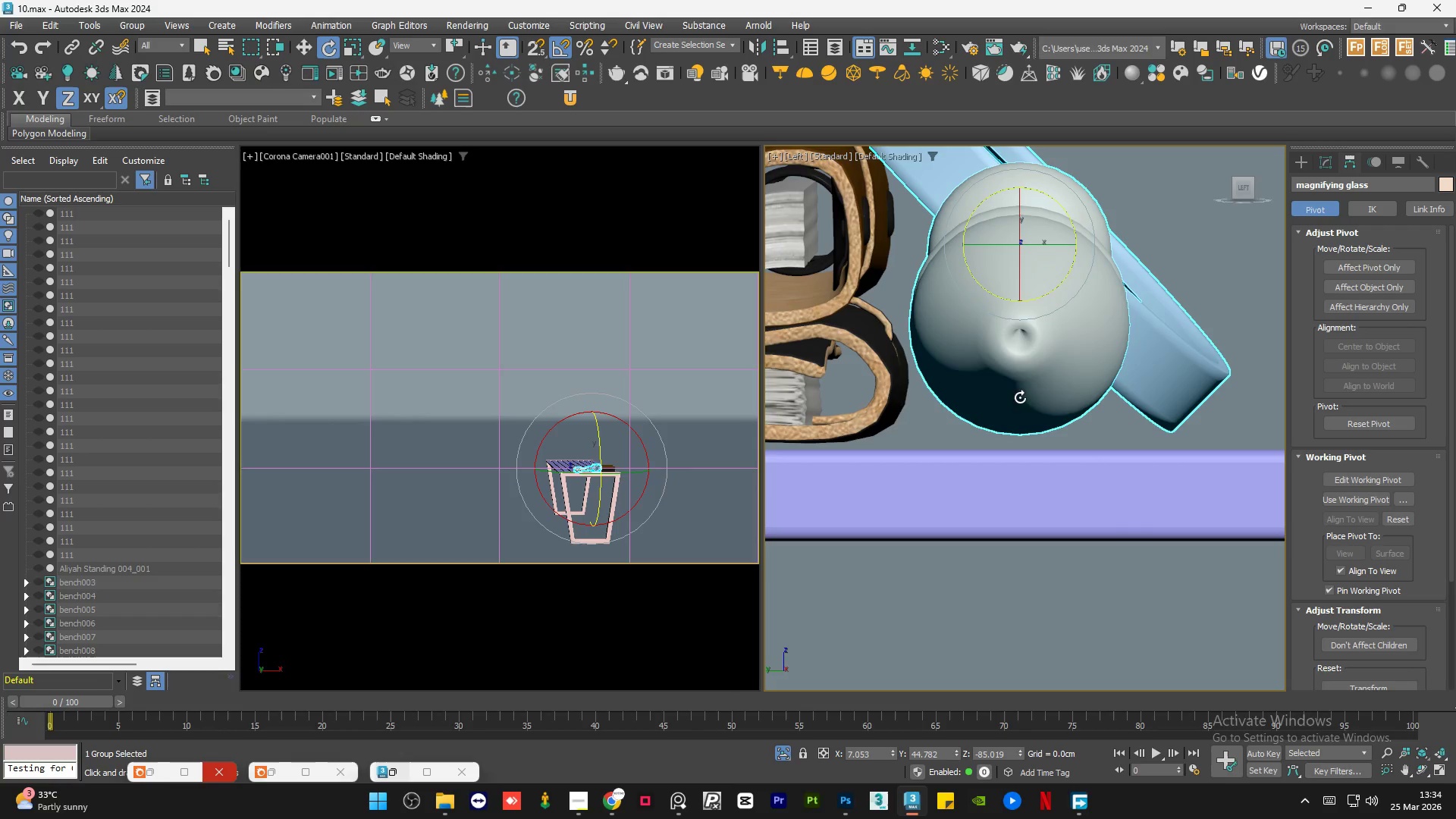 
scroll: coordinate [1019, 390], scroll_direction: down, amount: 1.0
 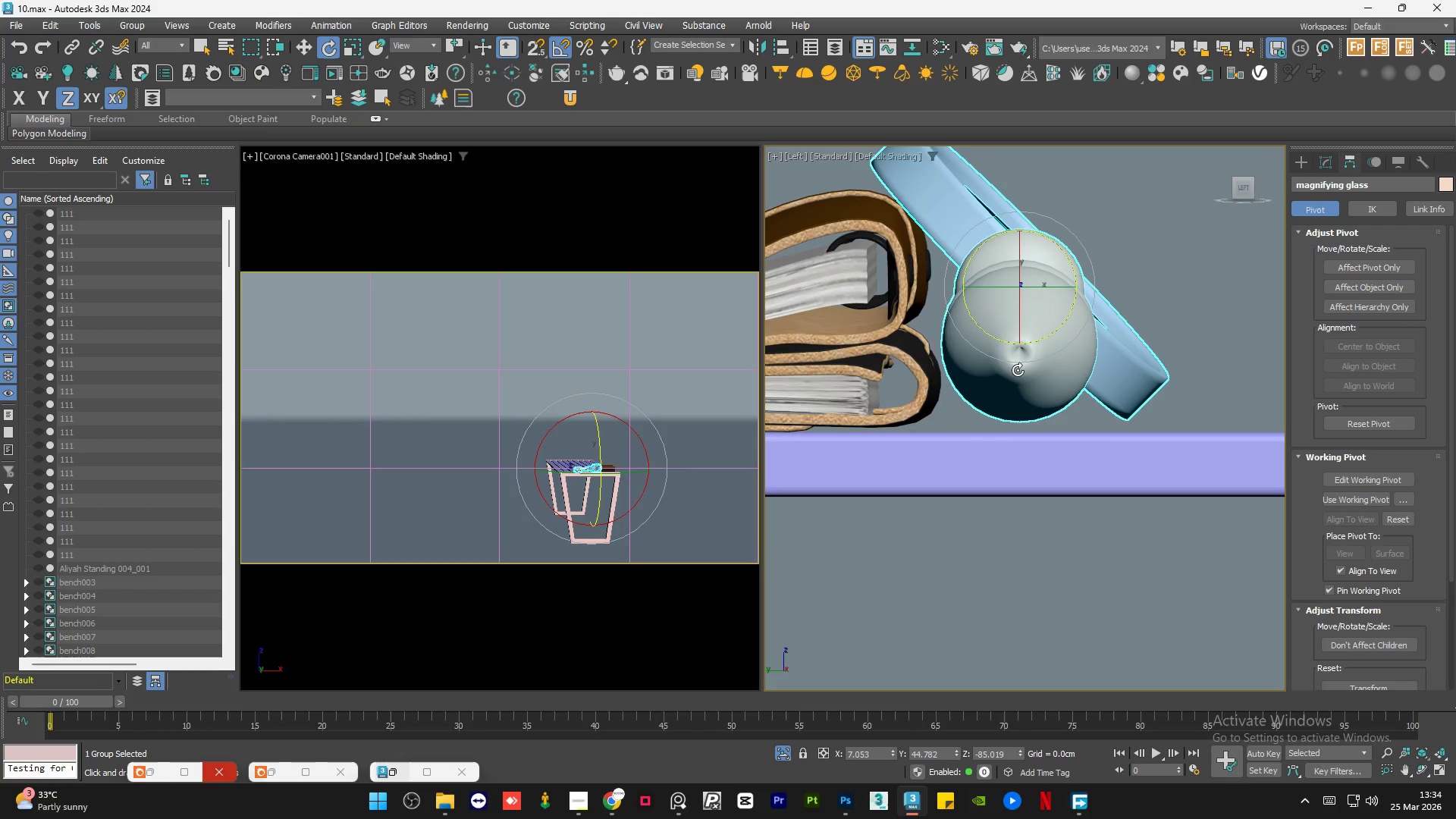 
key(W)
 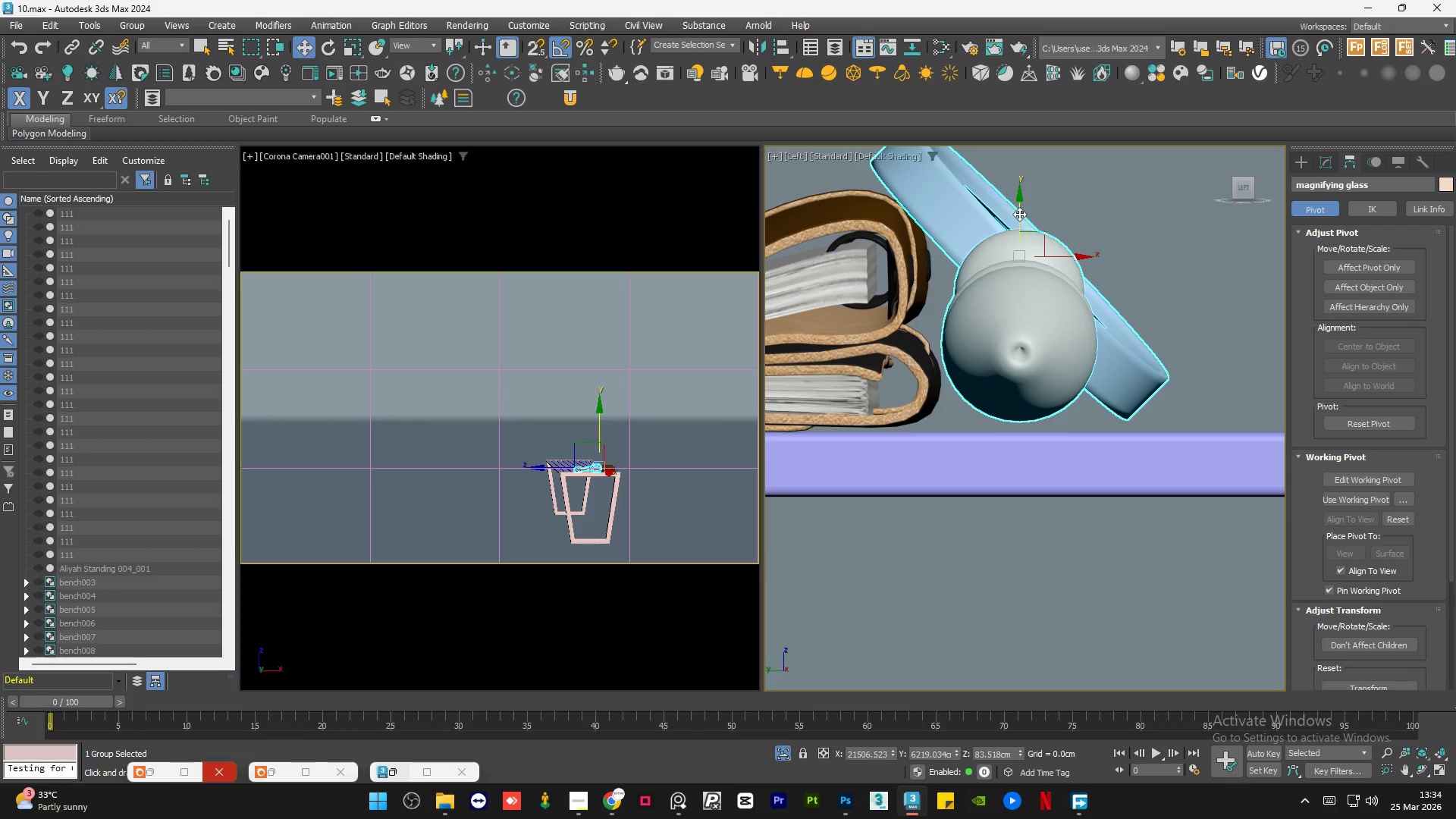 
left_click_drag(start_coordinate=[1019, 212], to_coordinate=[1028, 224])
 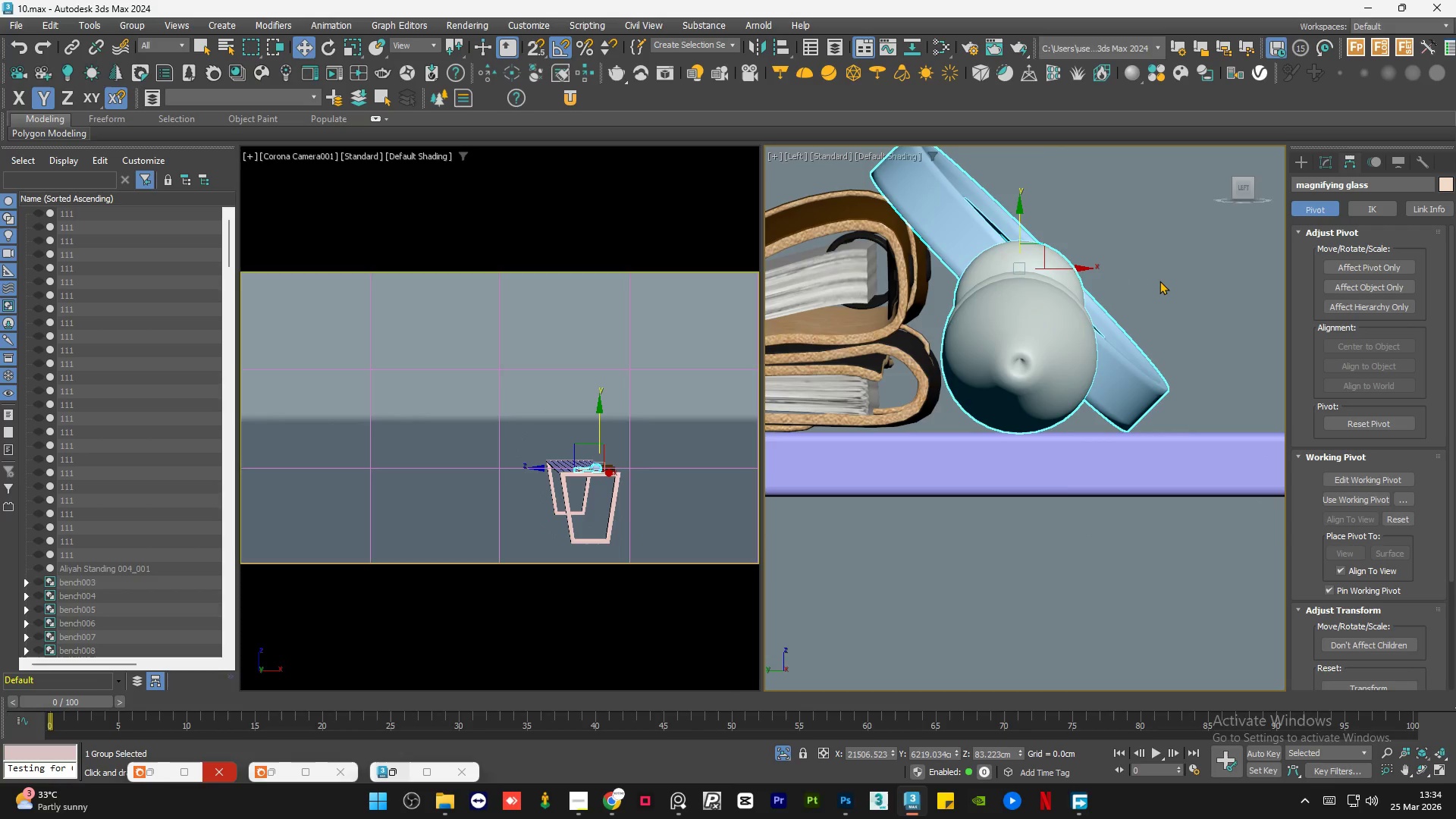 
left_click([1163, 282])
 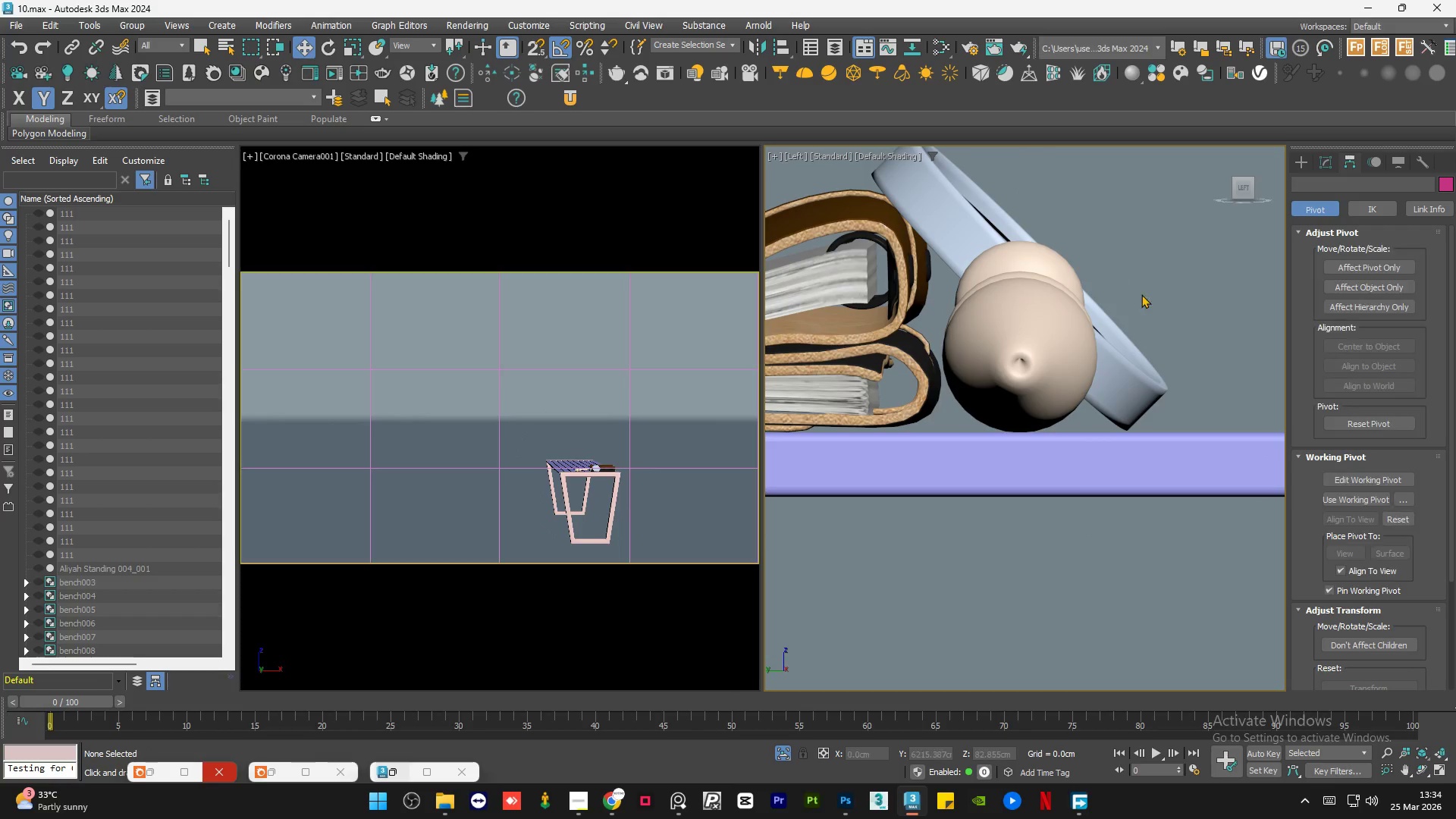 
hold_key(key=AltLeft, duration=0.69)
 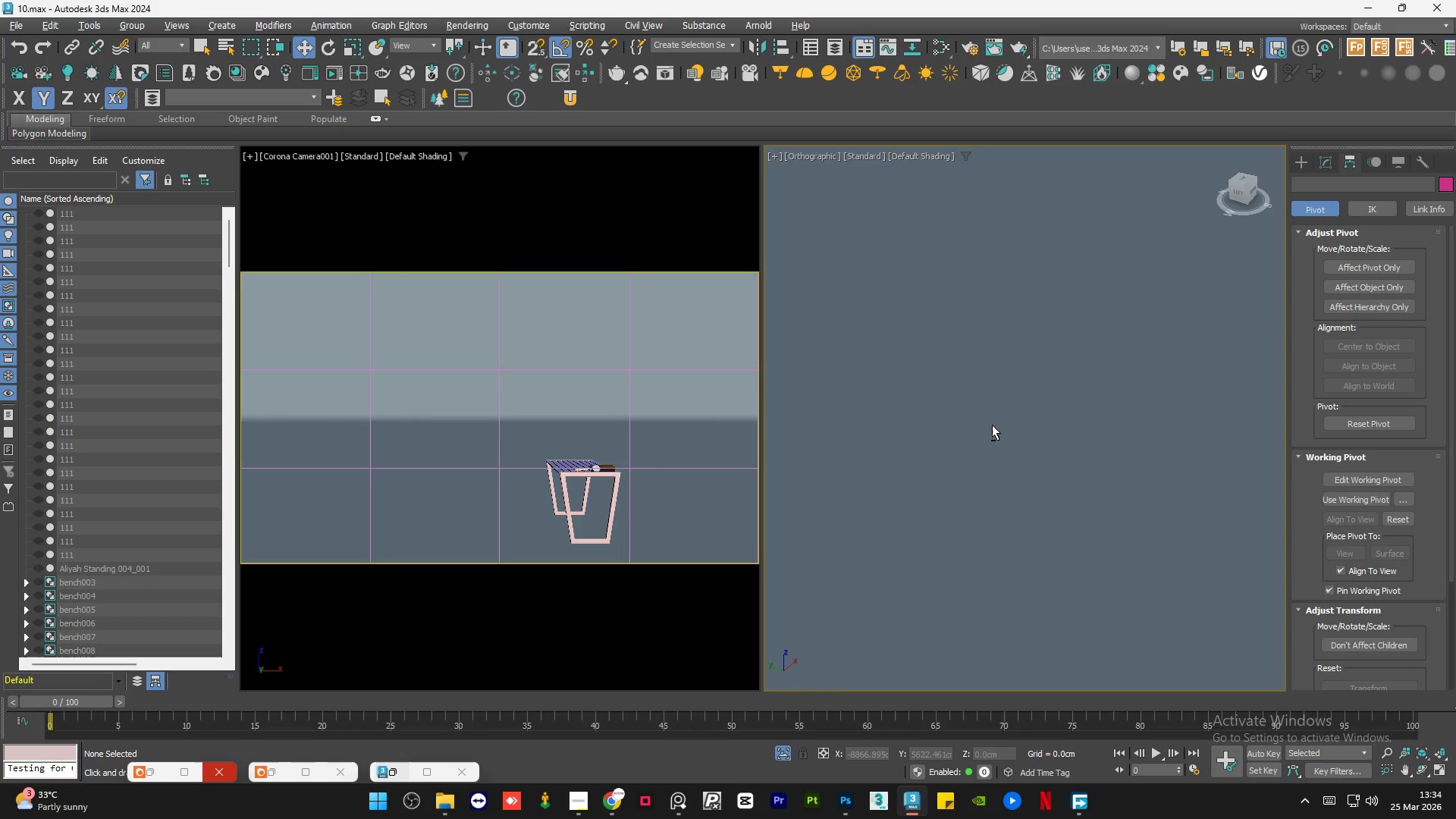 
scroll: coordinate [1016, 350], scroll_direction: down, amount: 5.0
 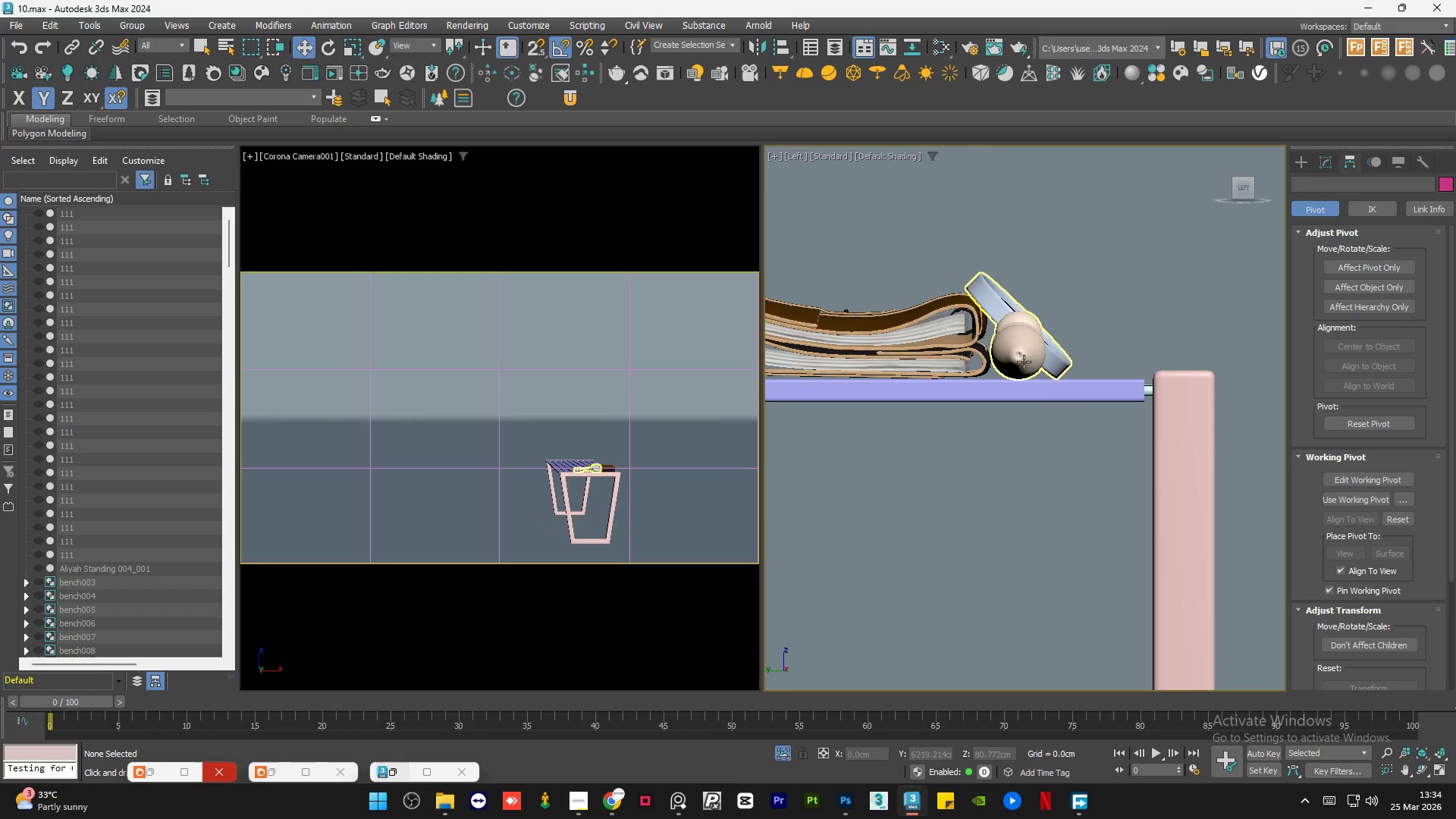 
key(Z)
 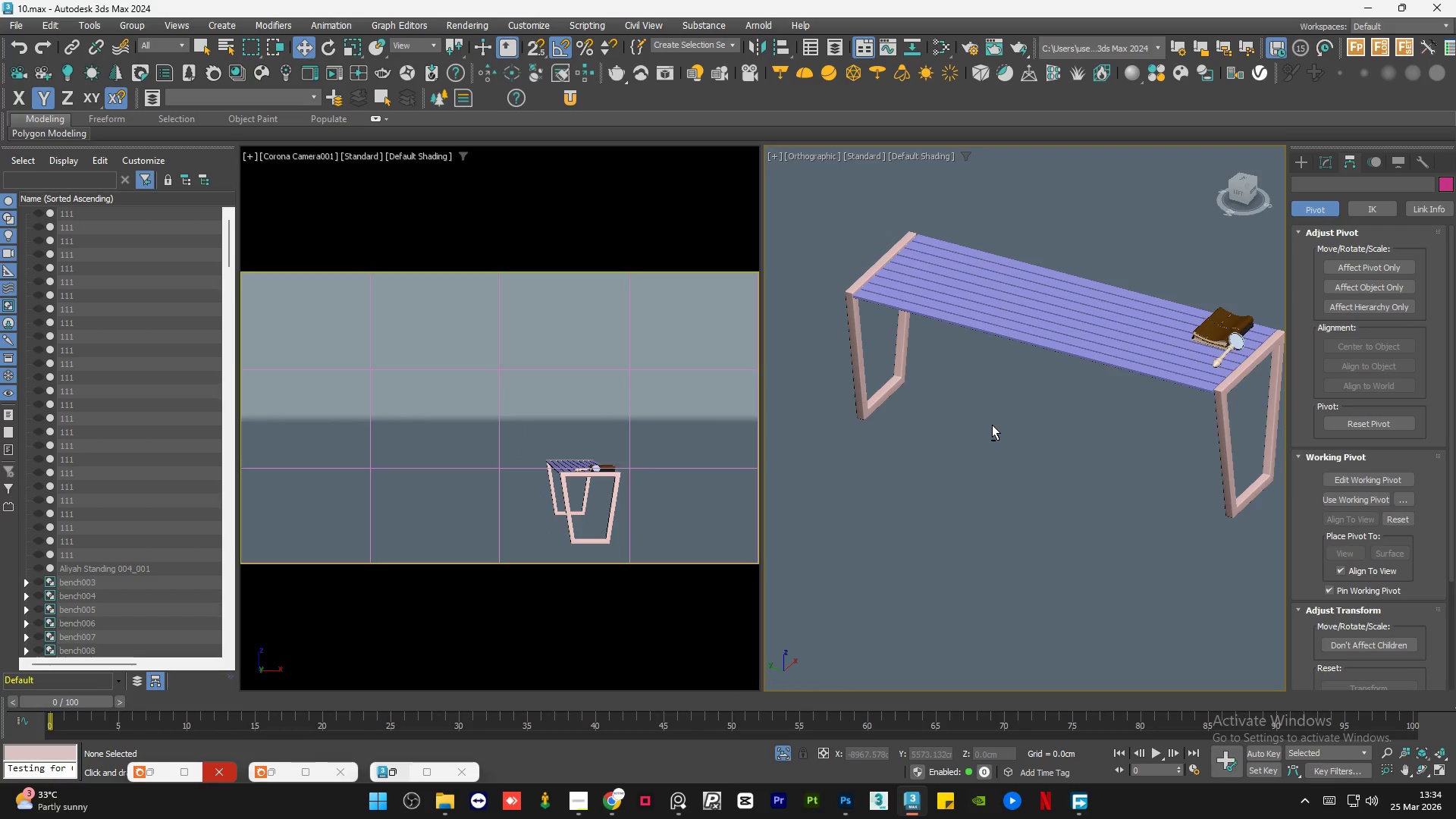 
scroll: coordinate [992, 425], scroll_direction: down, amount: 1.0
 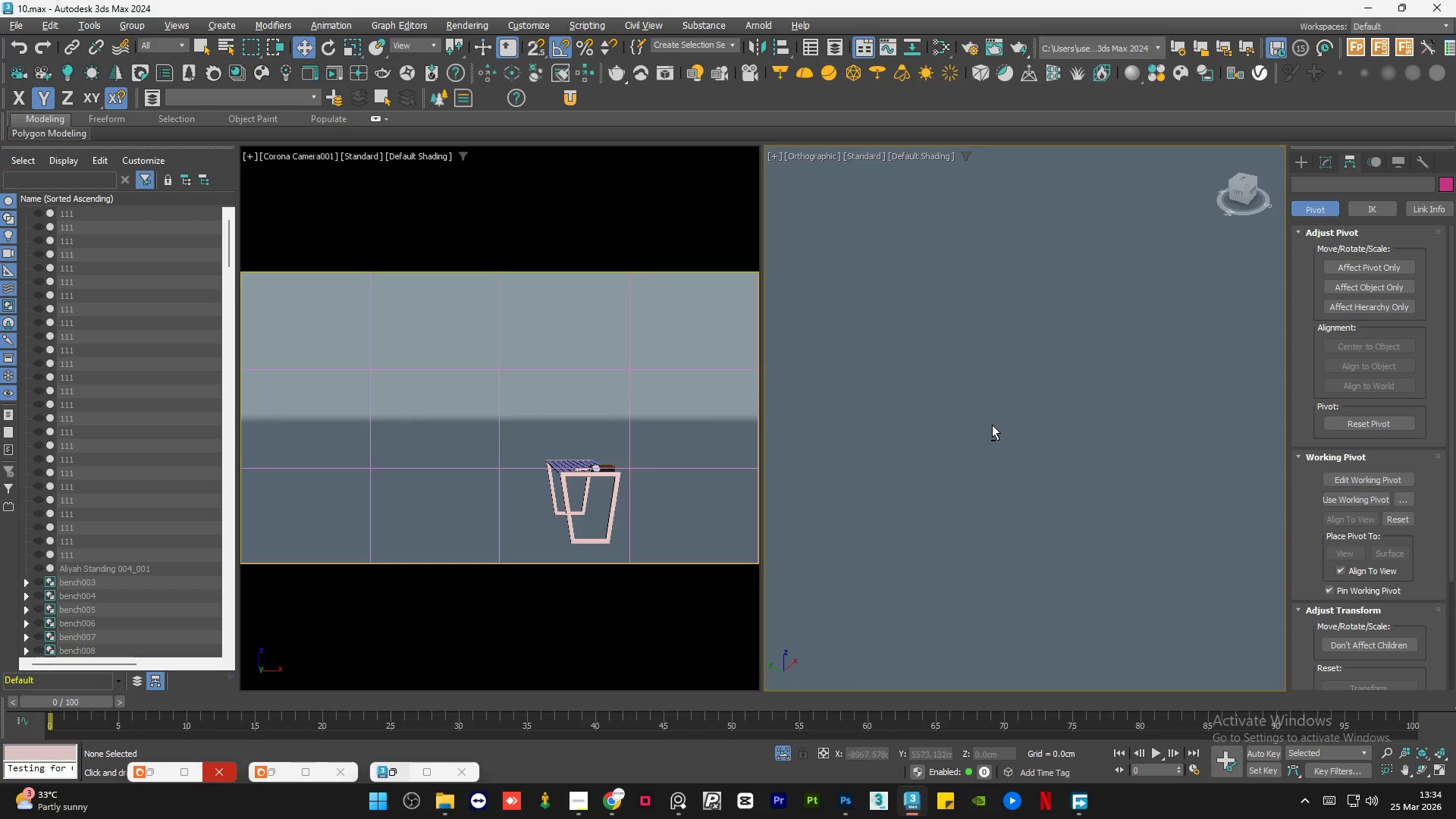 
key(Control+S)
 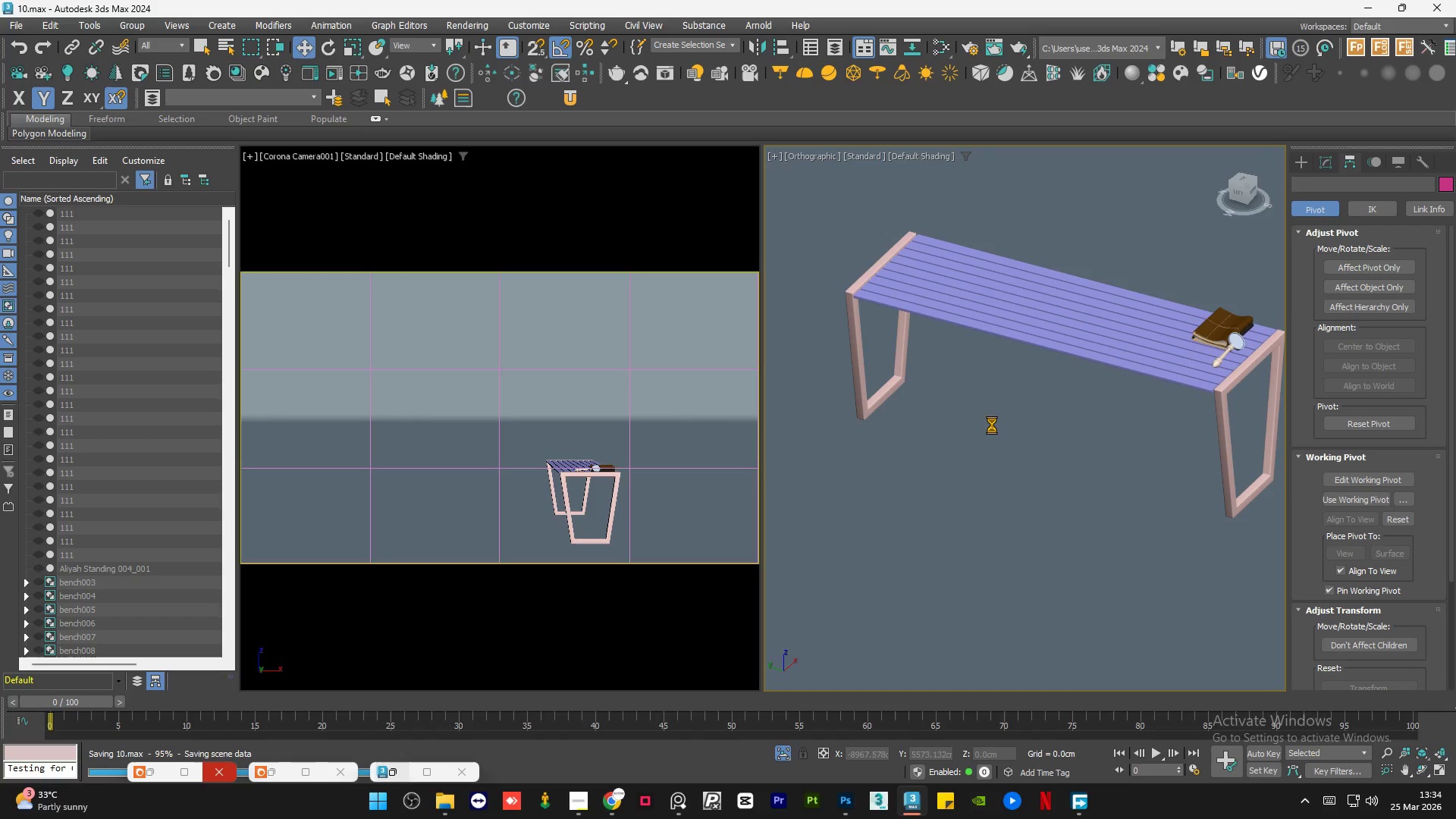 
hold_key(key=AltLeft, duration=0.8)
 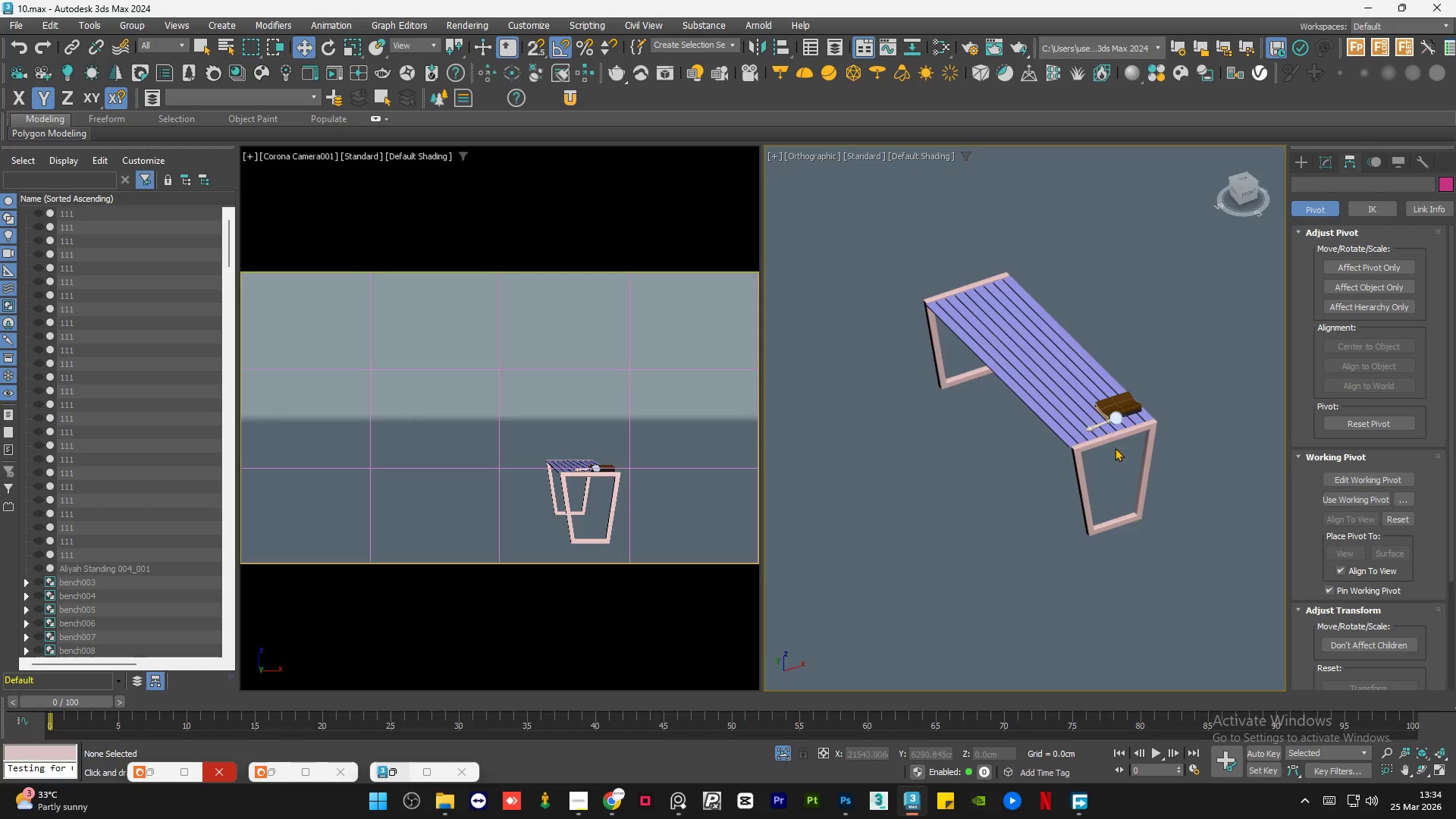 
scroll: coordinate [992, 425], scroll_direction: down, amount: 1.0
 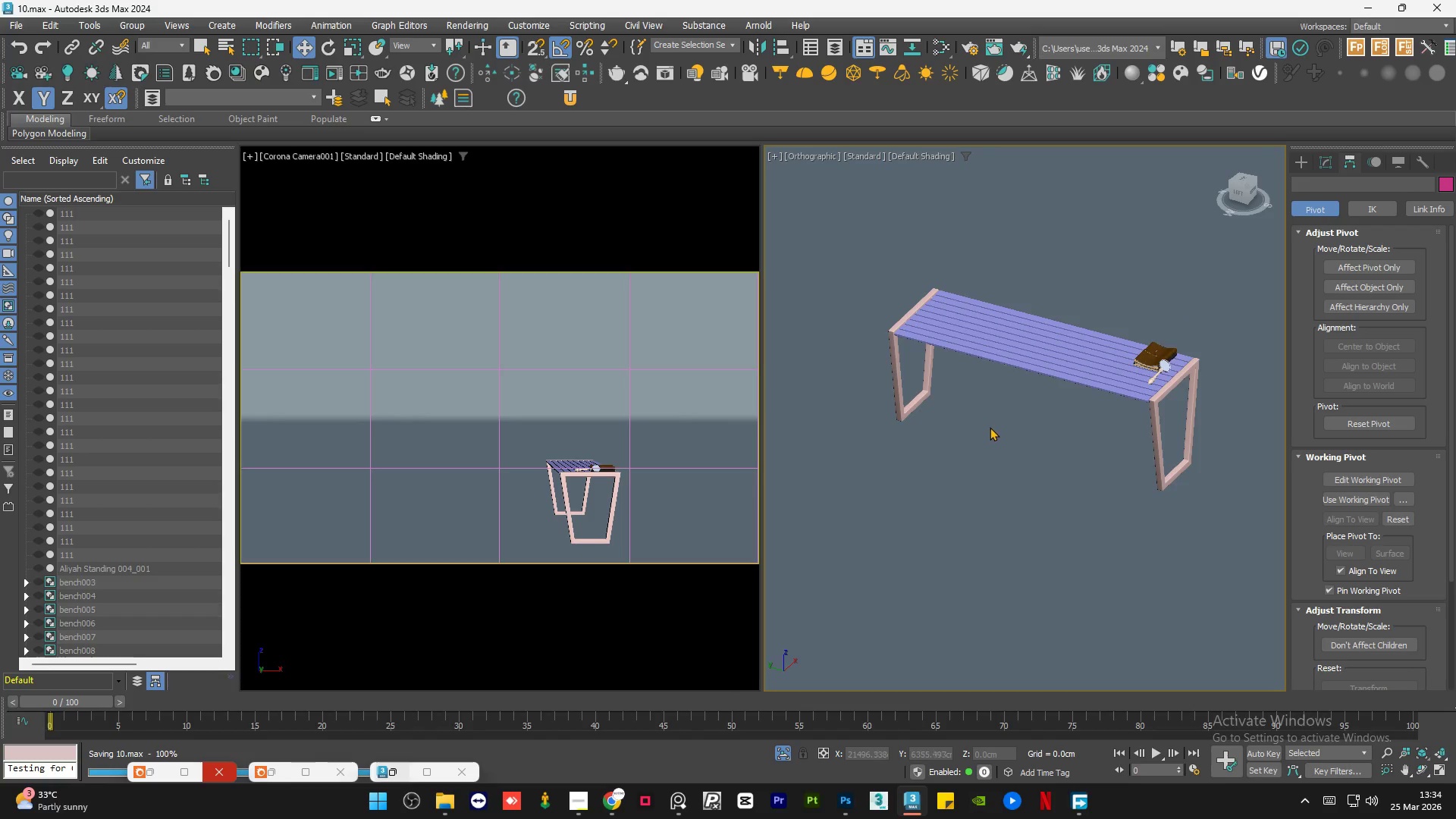 
hold_key(key=AltLeft, duration=17.23)
scroll: coordinate [1103, 420], scroll_direction: up, amount: 5.0
 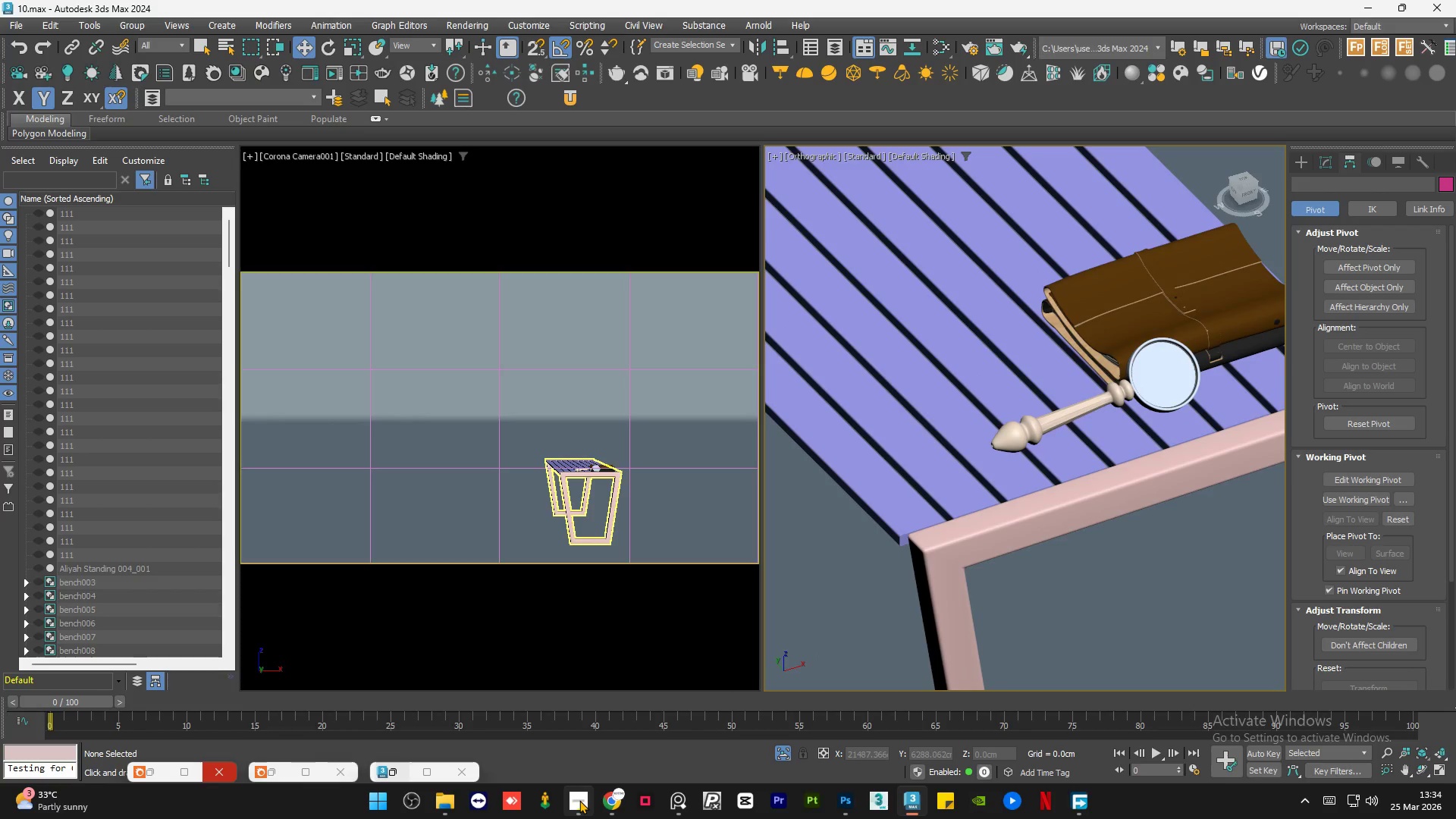 
left_click([579, 800])